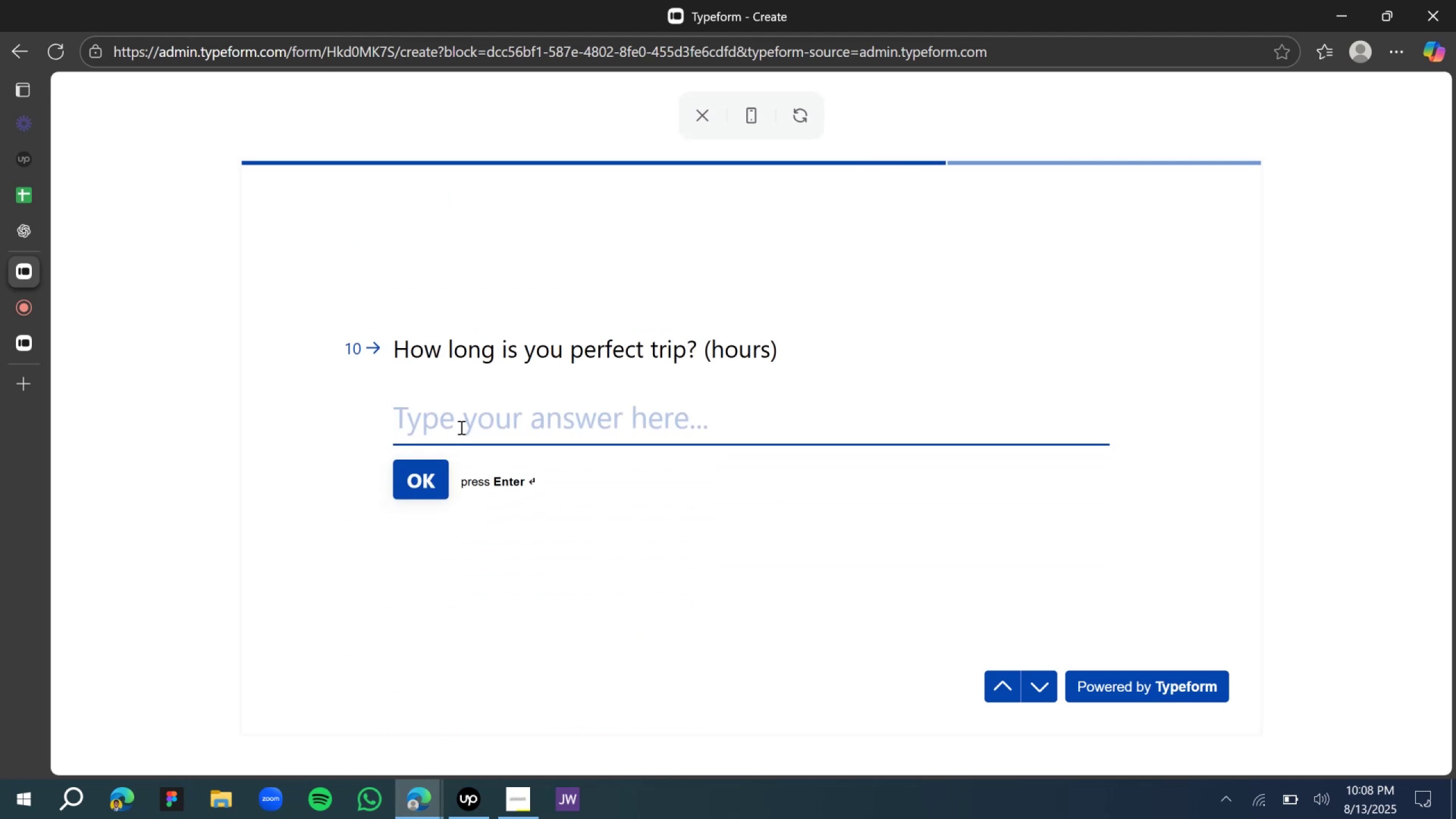 
wait(7.78)
 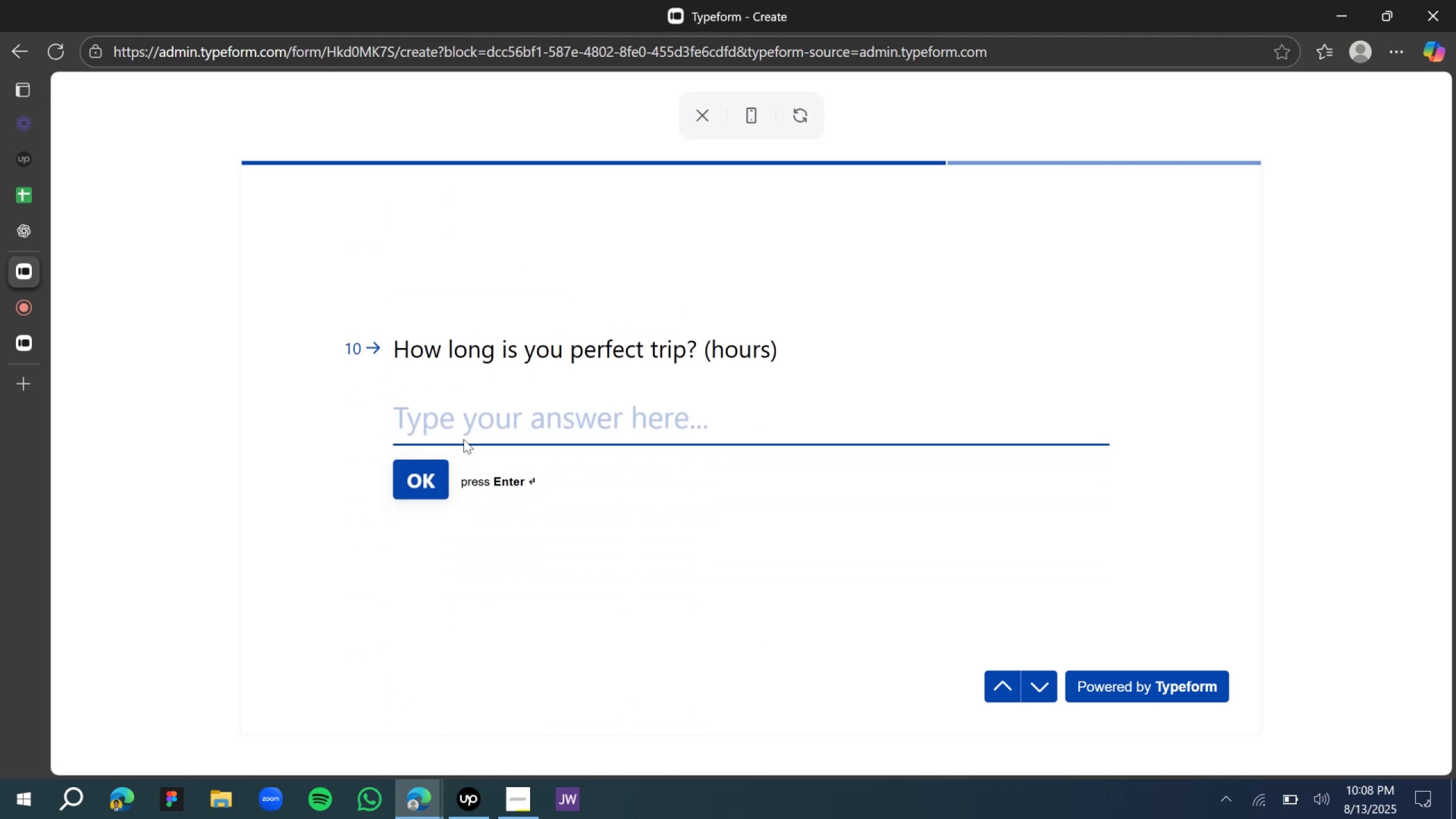 
type(12)
 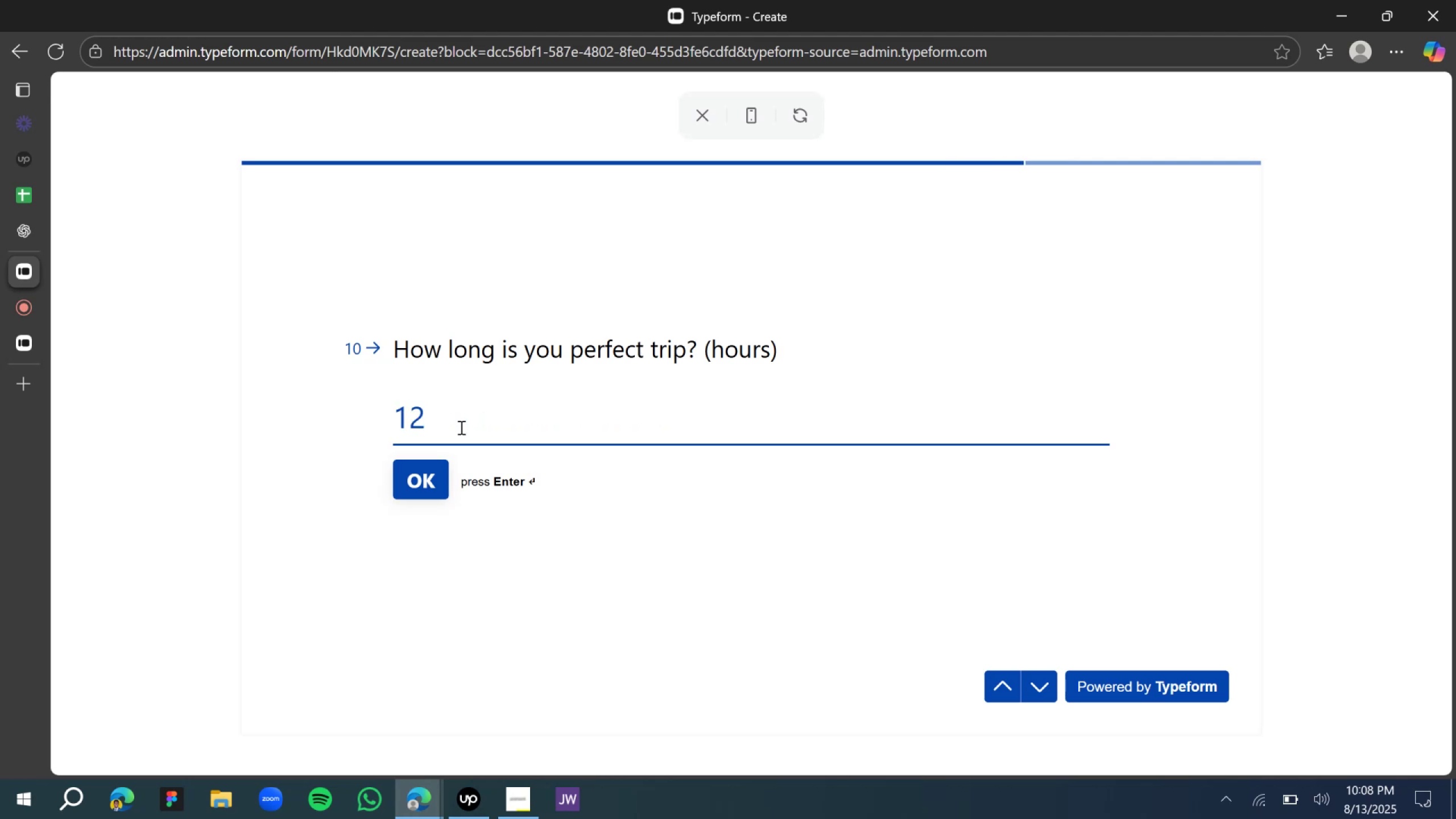 
wait(8.94)
 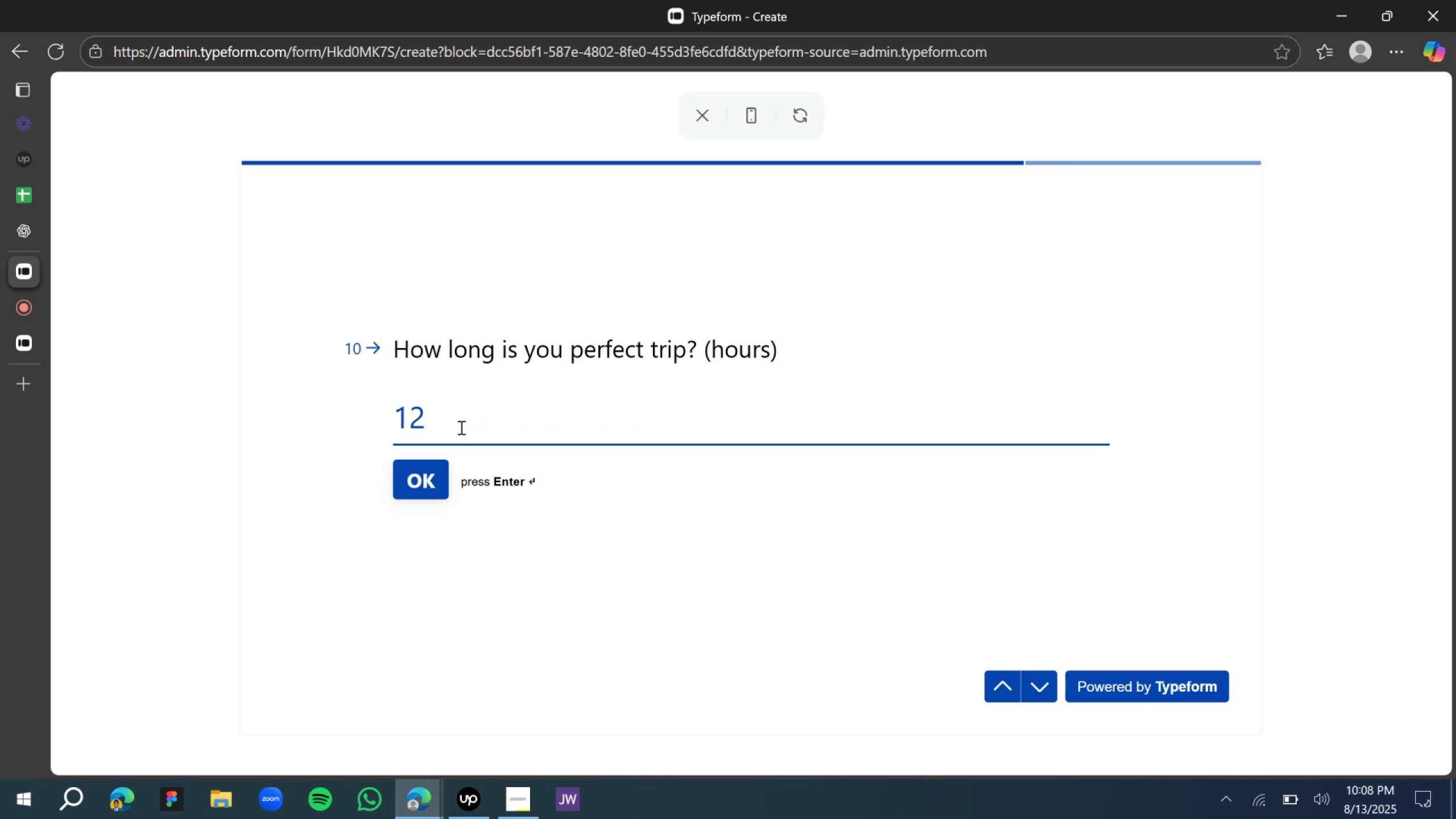 
left_click([422, 471])
 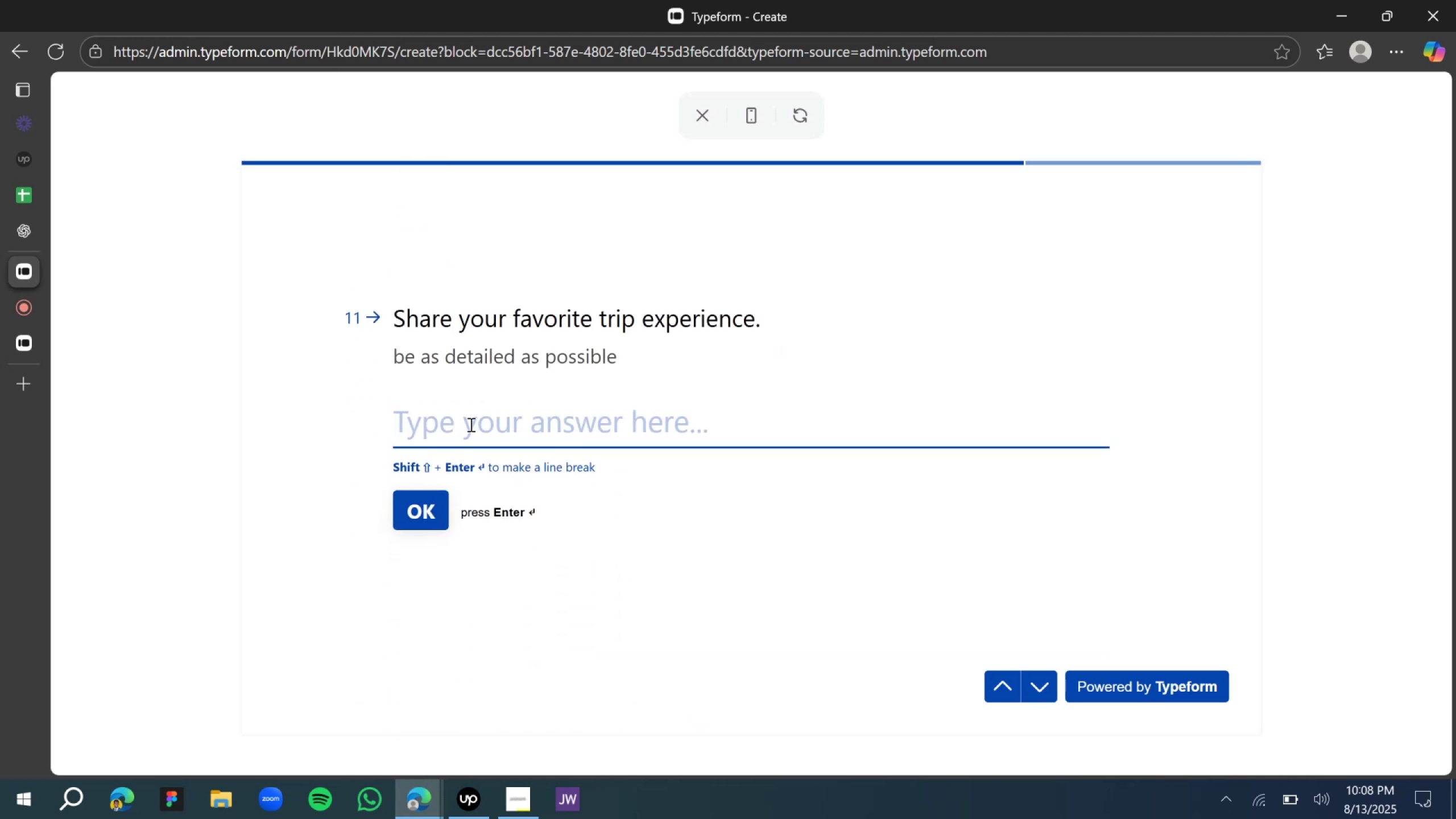 
type(well it was )
 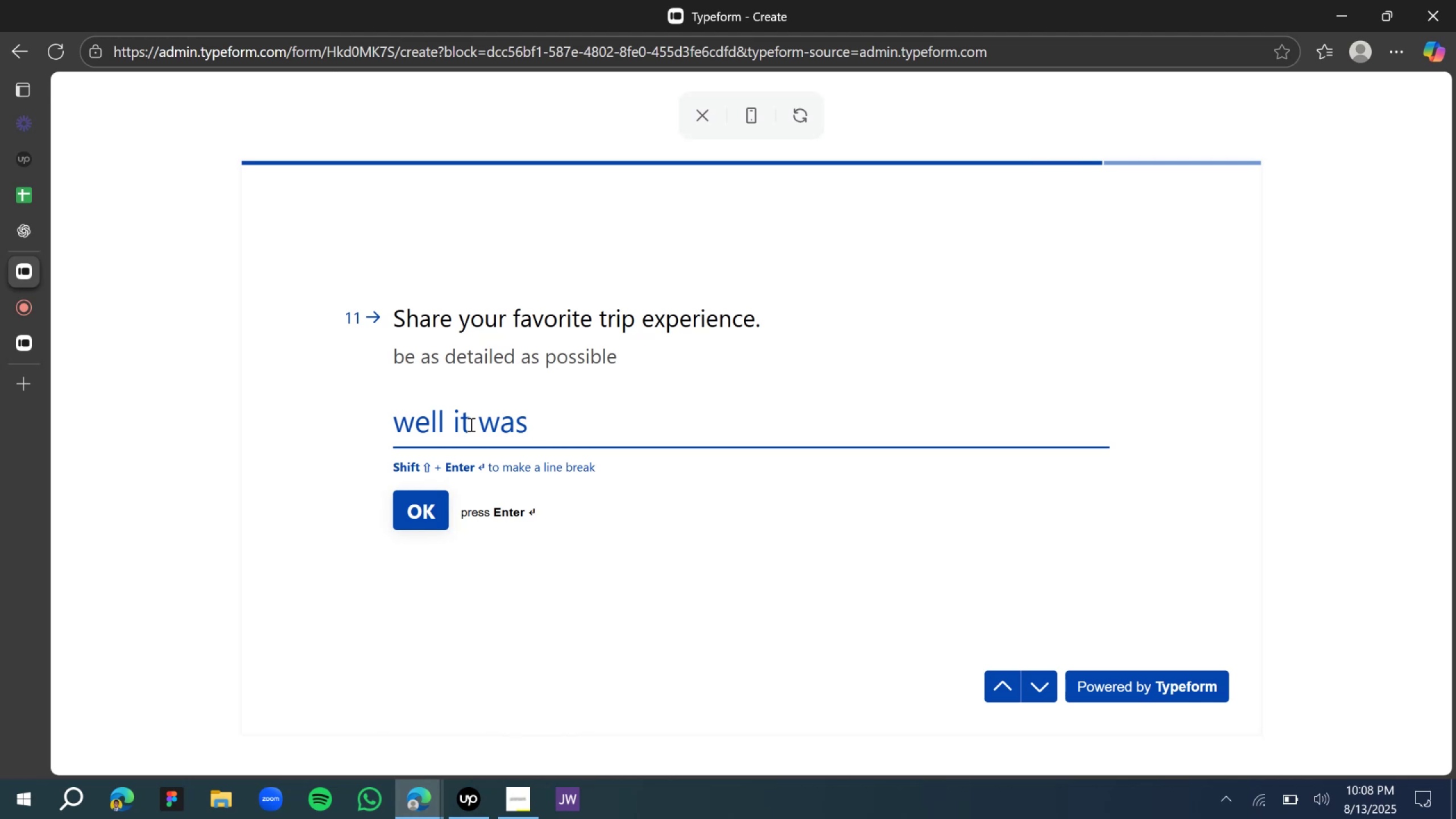 
wait(8.42)
 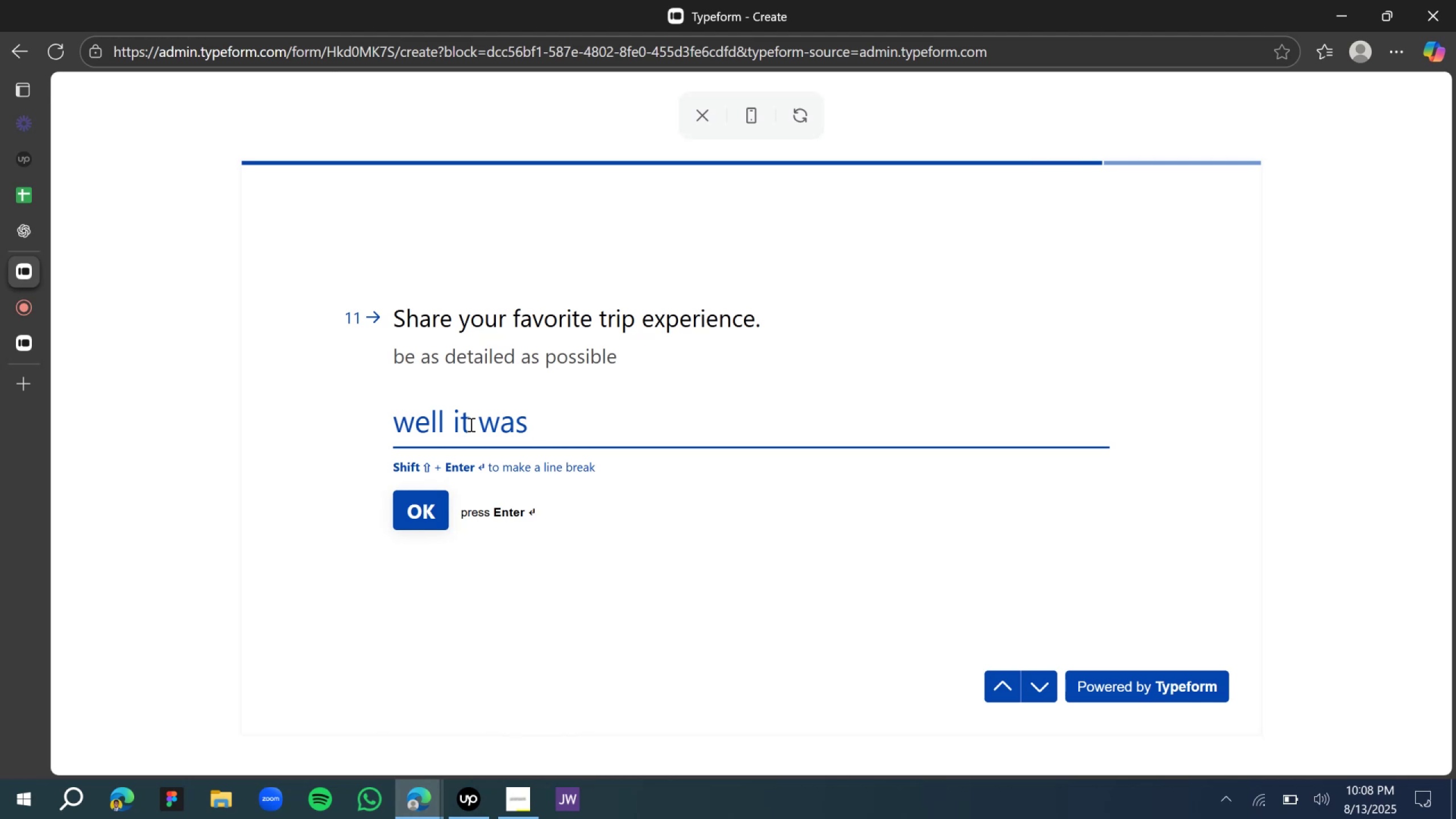 
type(in gshhhs sbbdggs)
 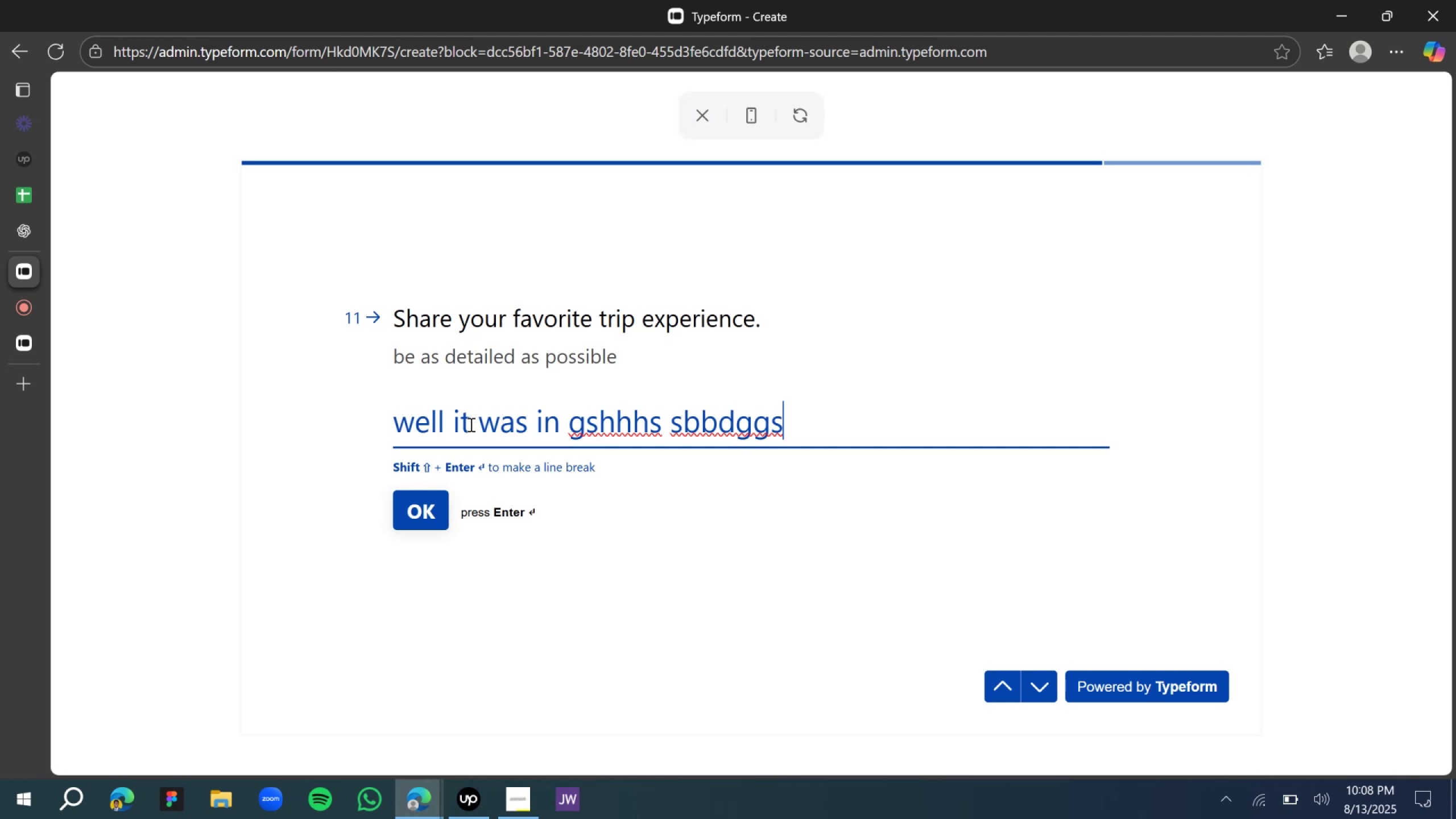 
wait(14.09)
 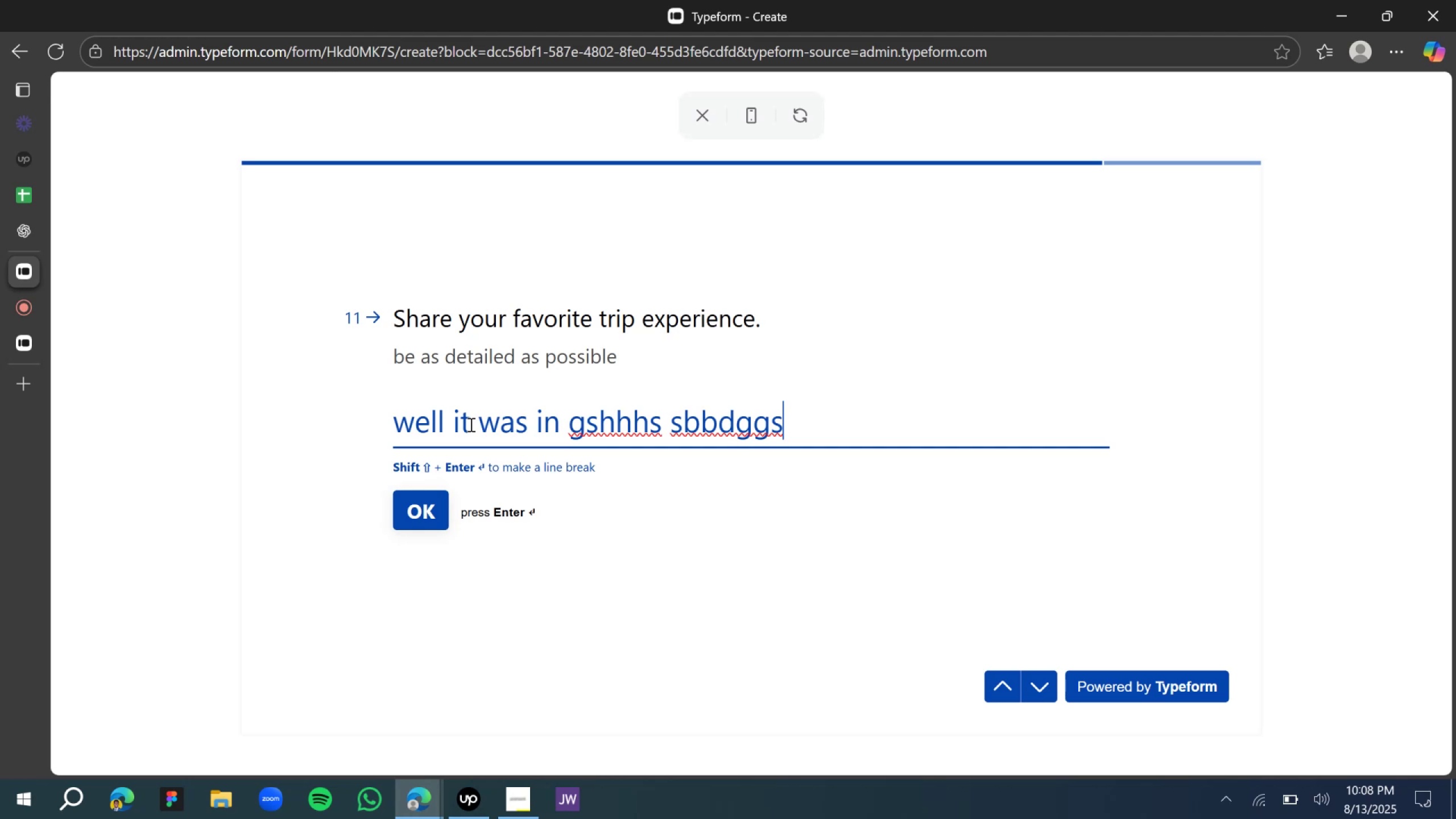 
left_click([443, 512])
 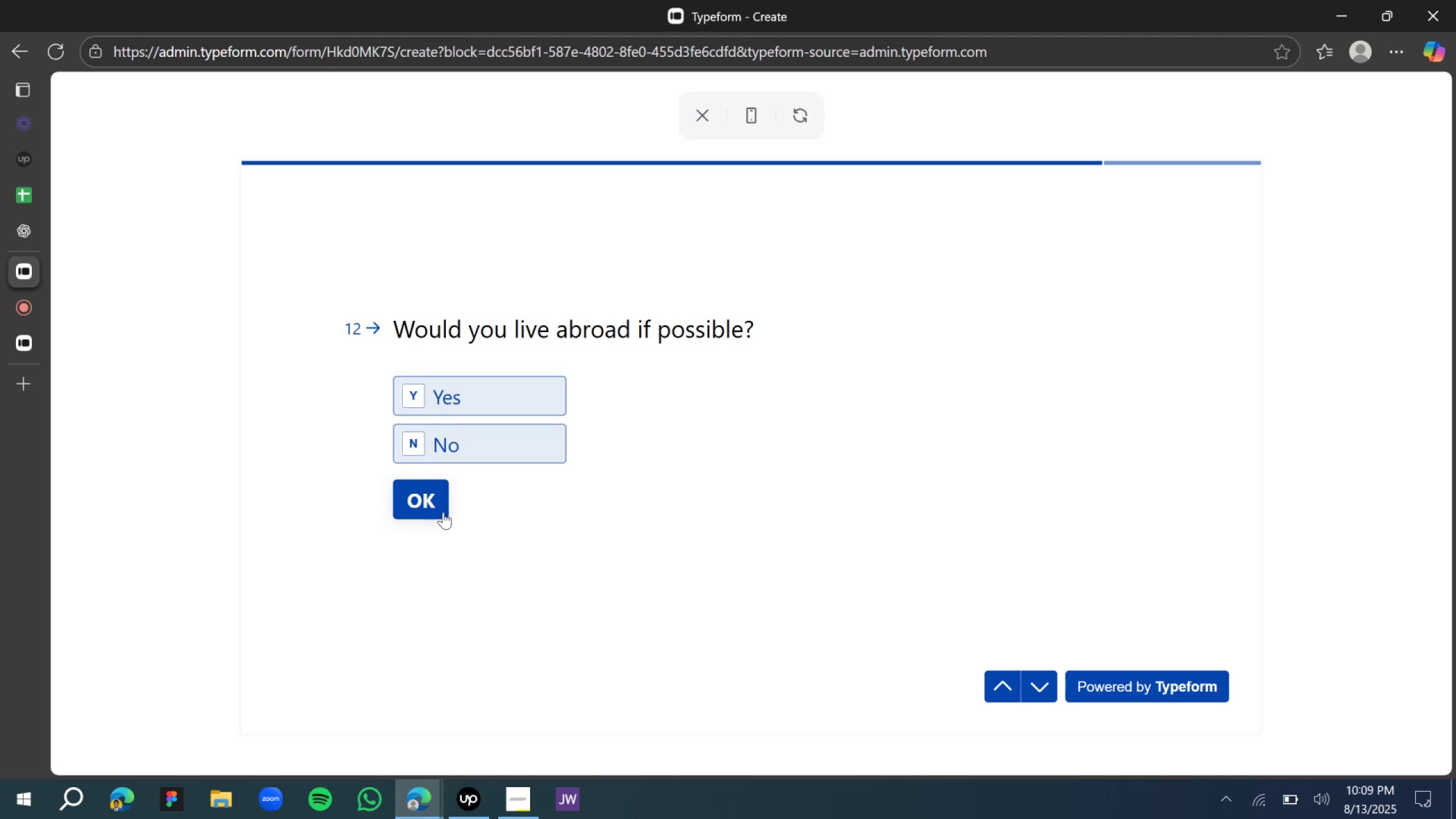 
wait(16.12)
 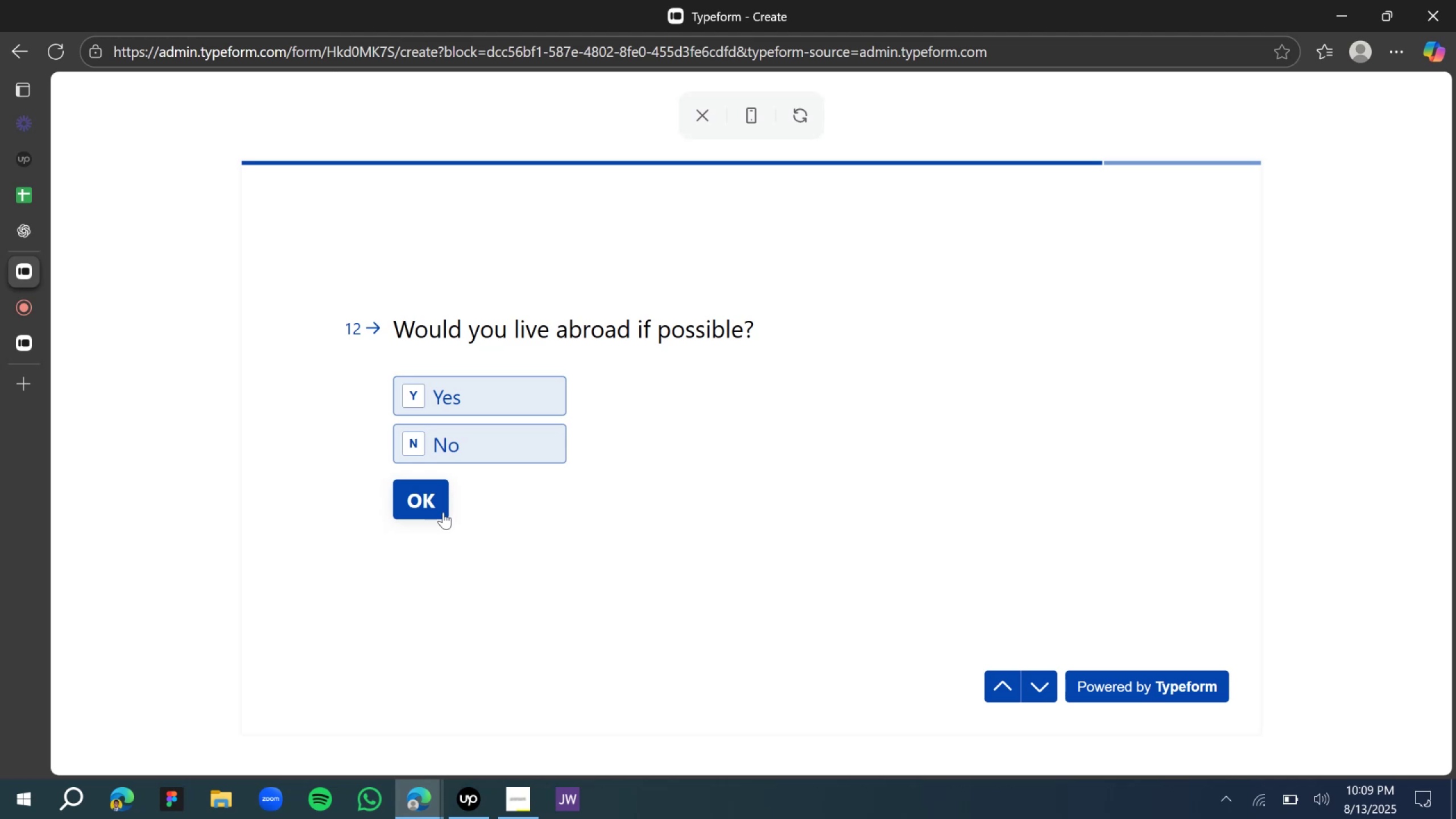 
left_click([446, 412])
 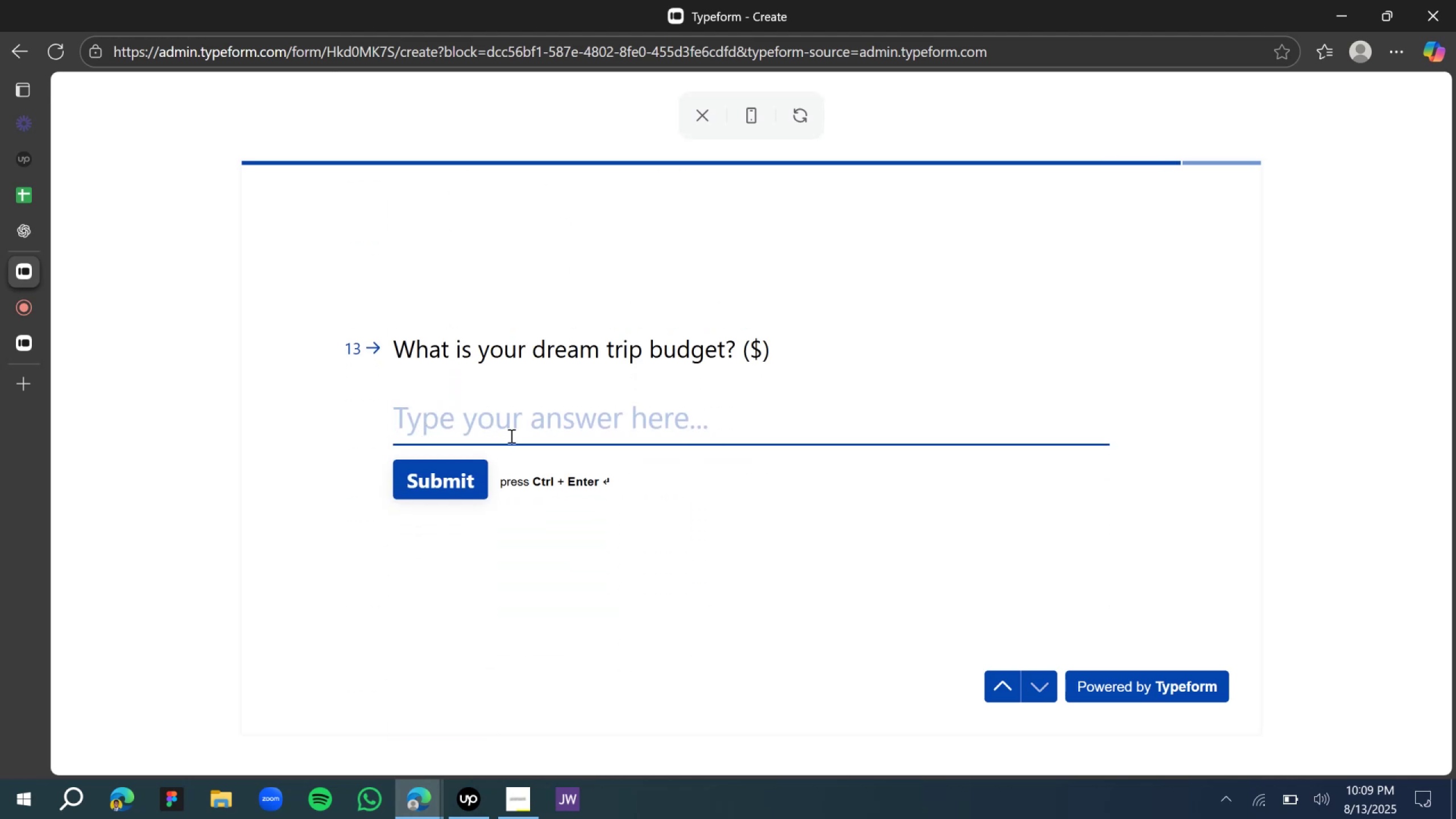 
type(12,000)
 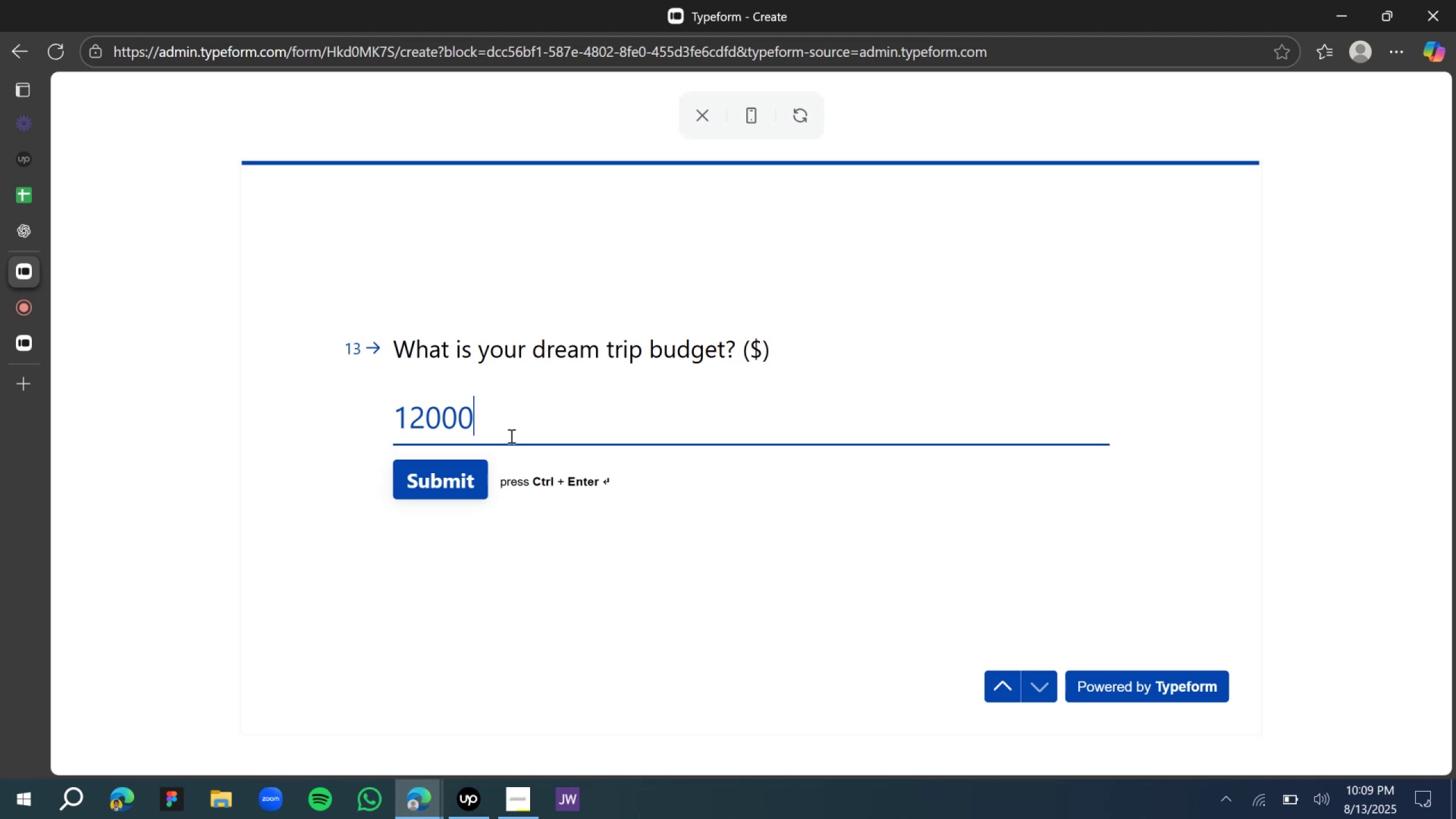 
wait(18.21)
 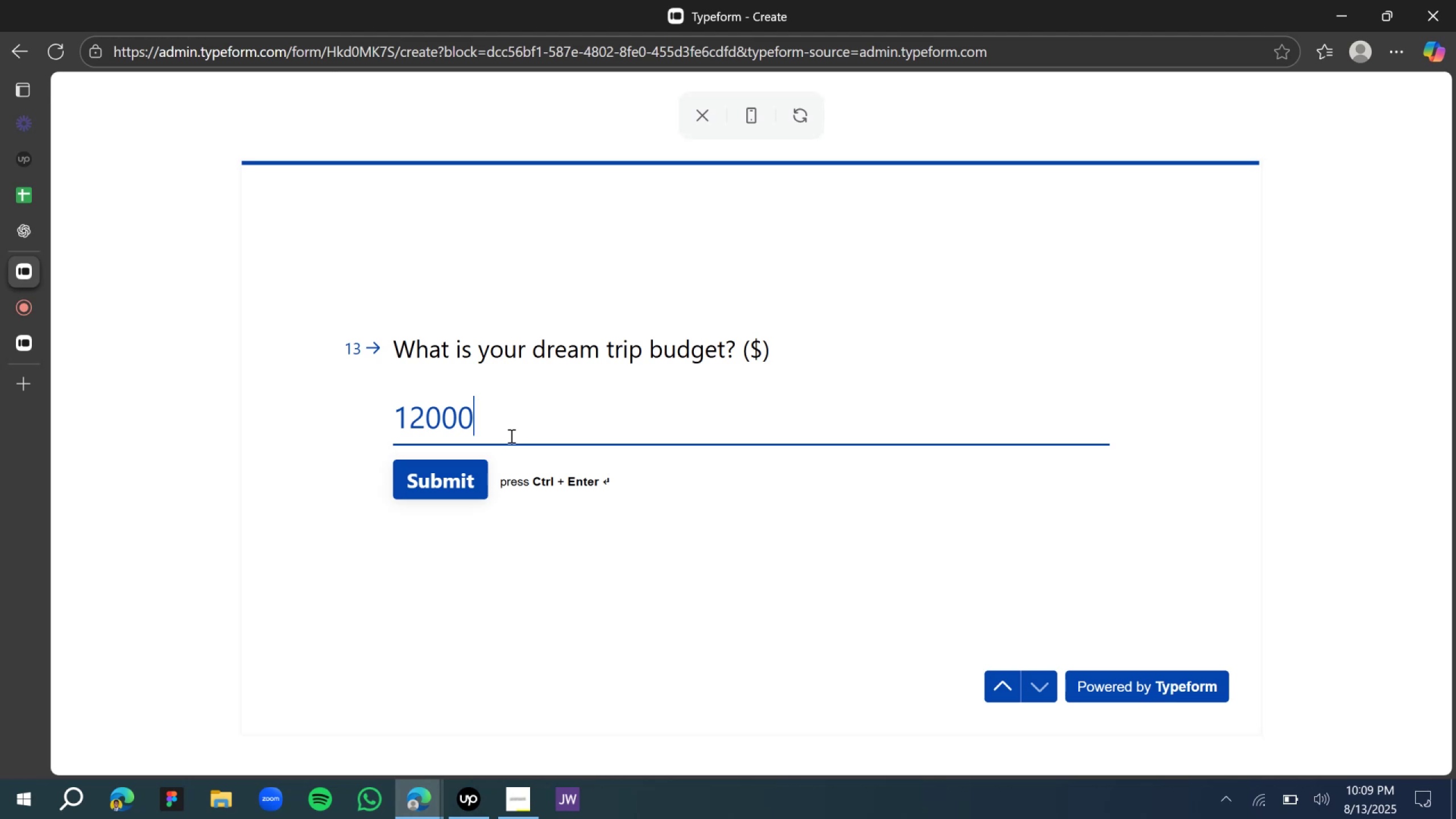 
scroll: coordinate [586, 394], scroll_direction: down, amount: 2.0
 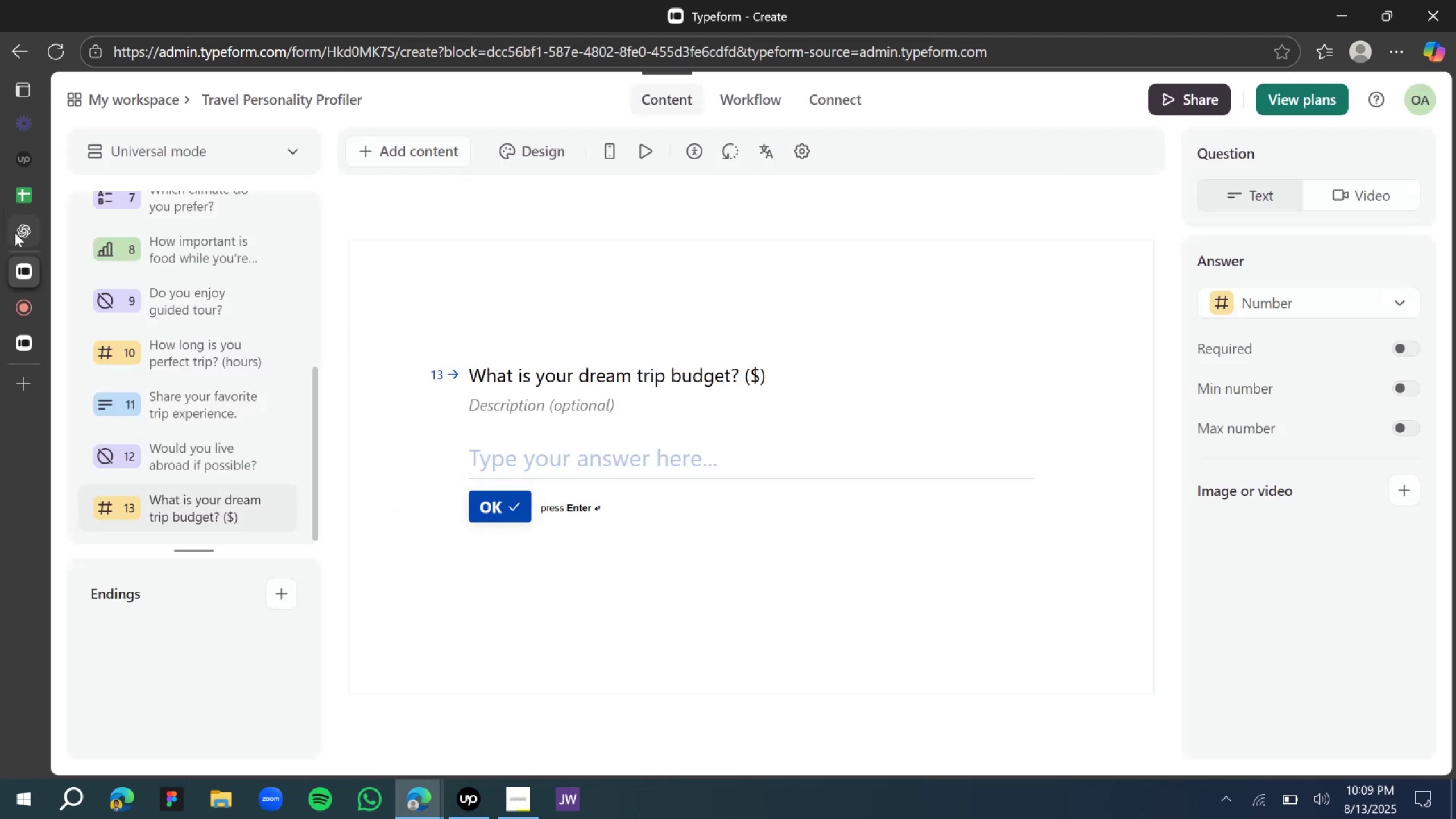 
left_click([17, 234])
 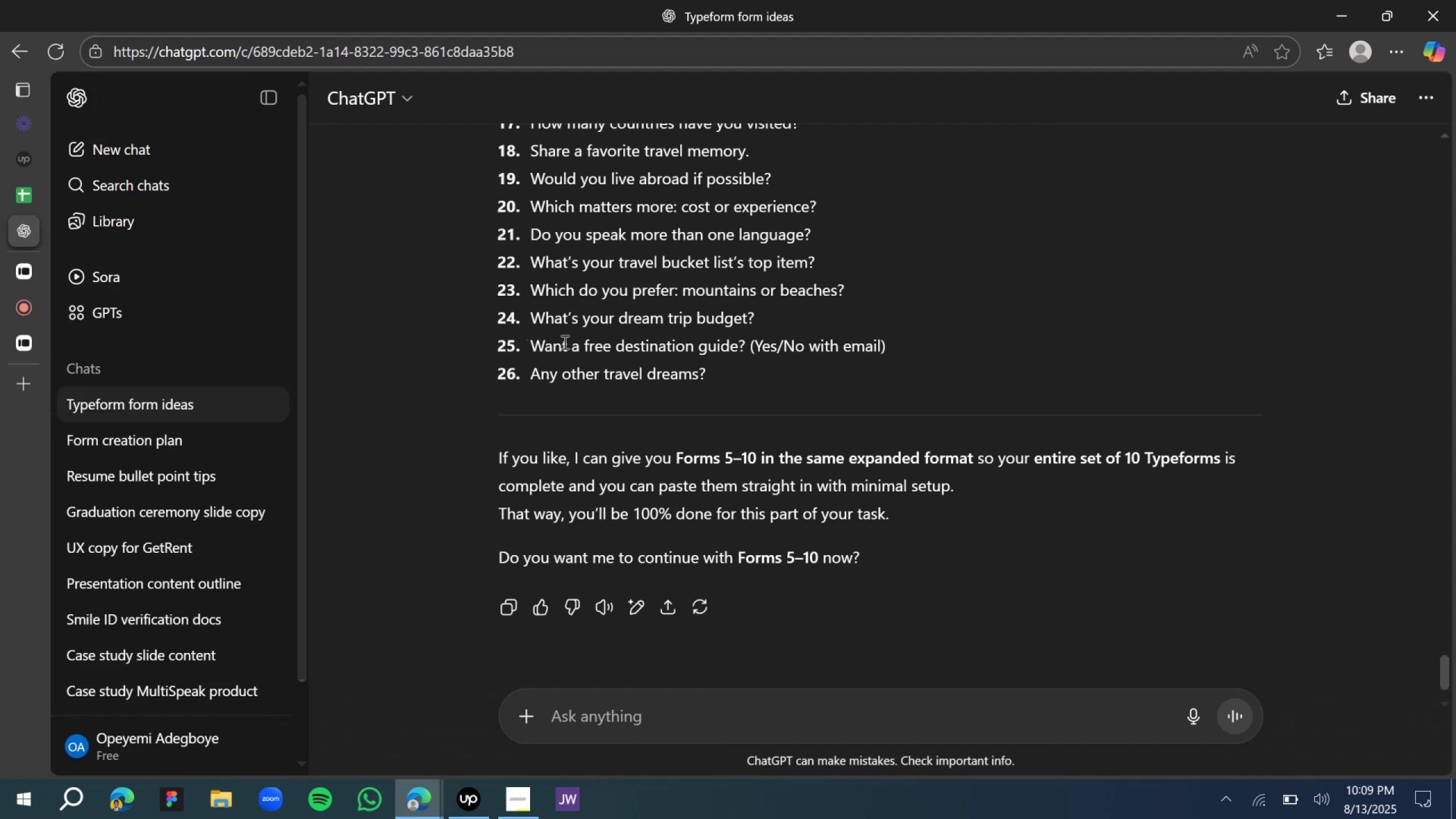 
scroll: coordinate [630, 399], scroll_direction: down, amount: 2.0
 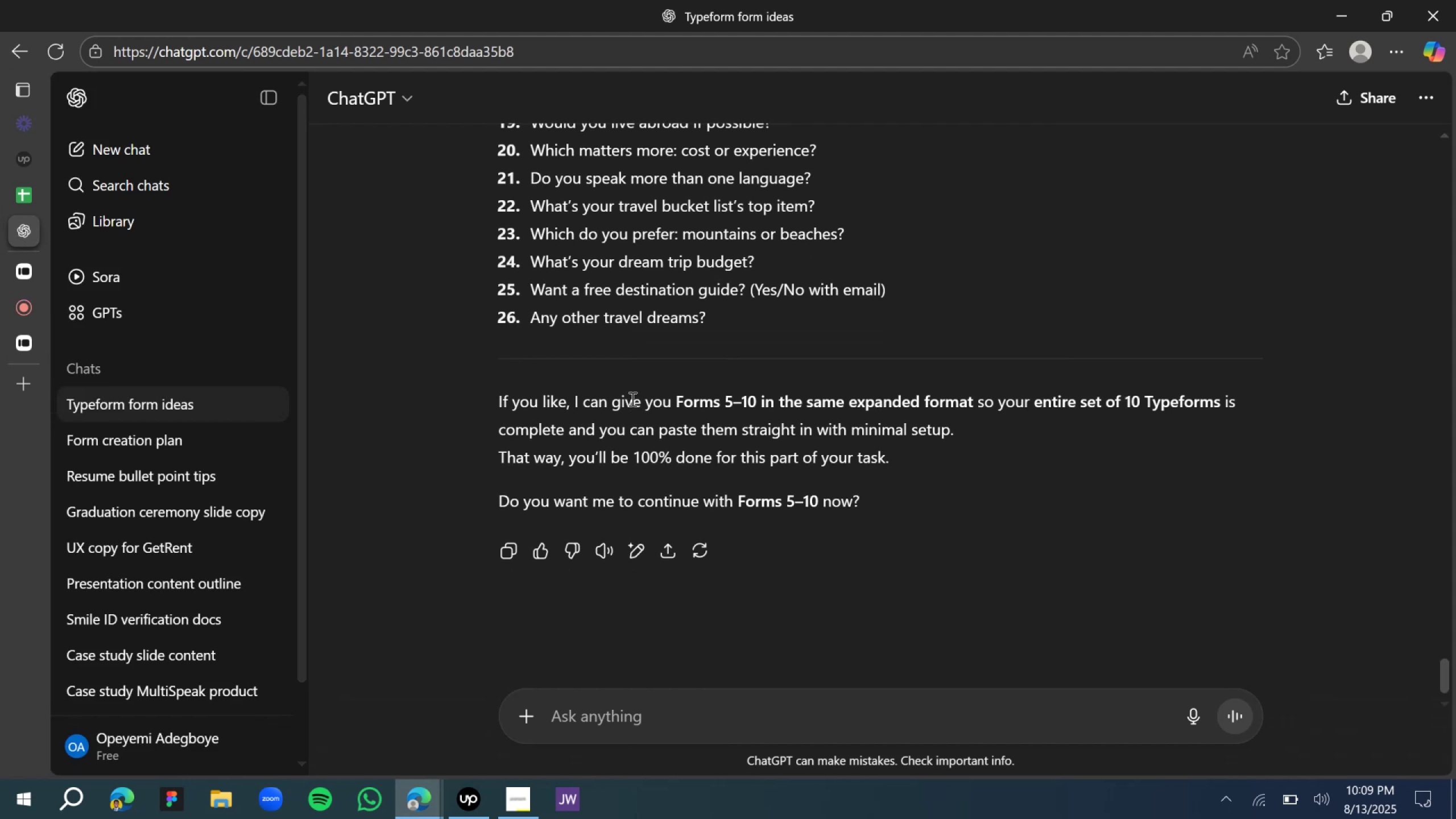 
scroll: coordinate [711, 443], scroll_direction: up, amount: 3.0
 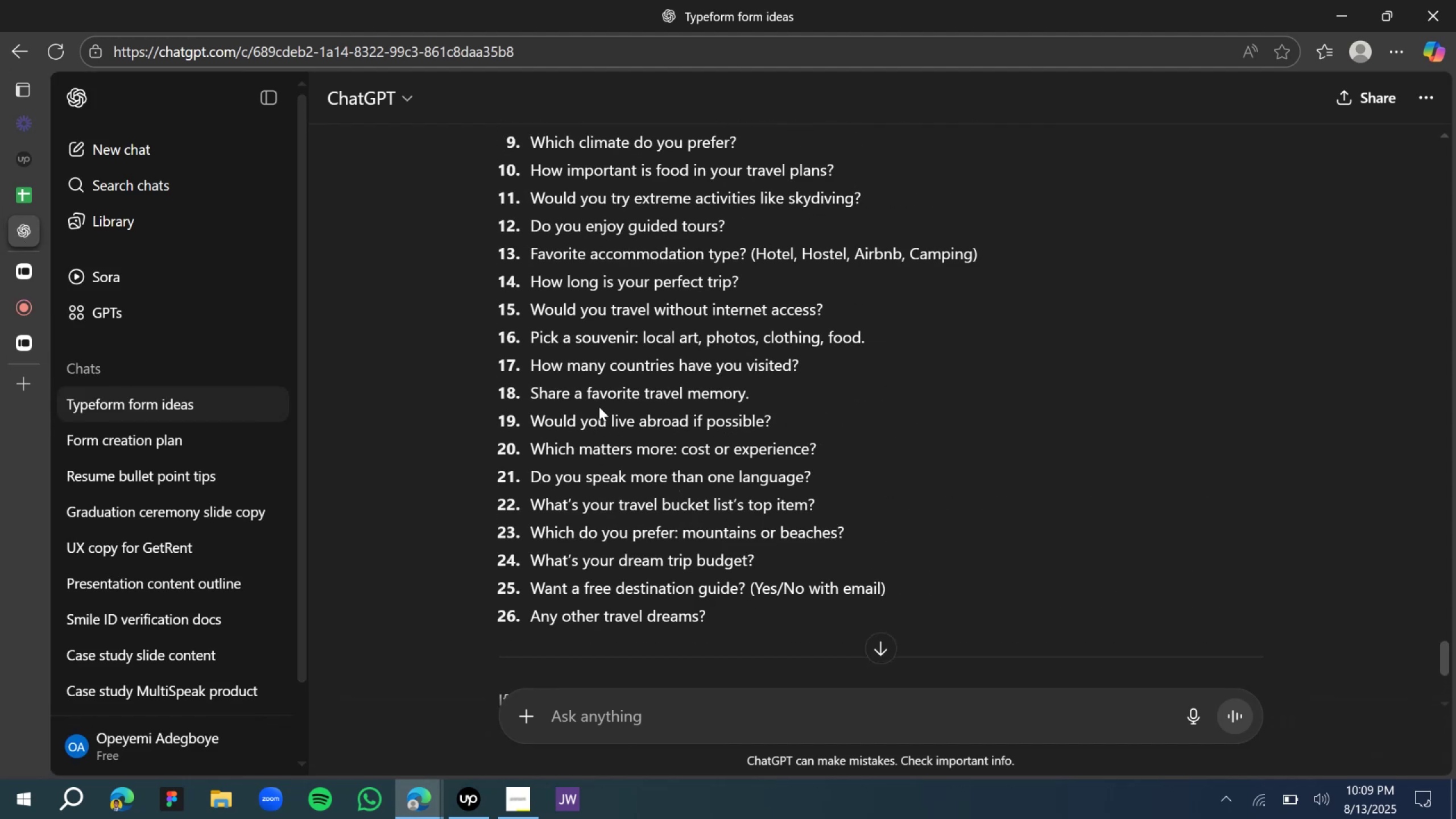 
wait(8.96)
 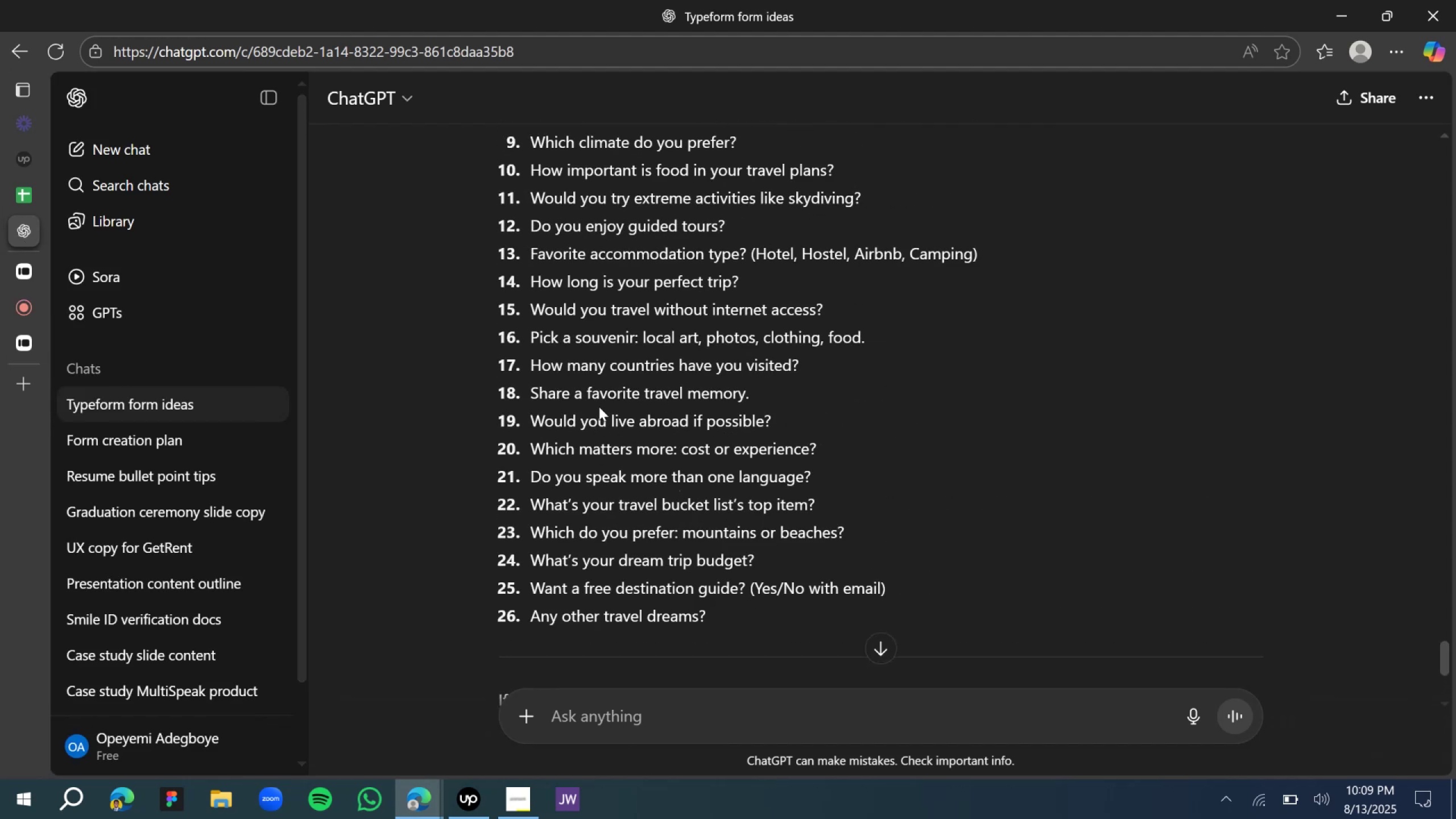 
mouse_move([30, 279])
 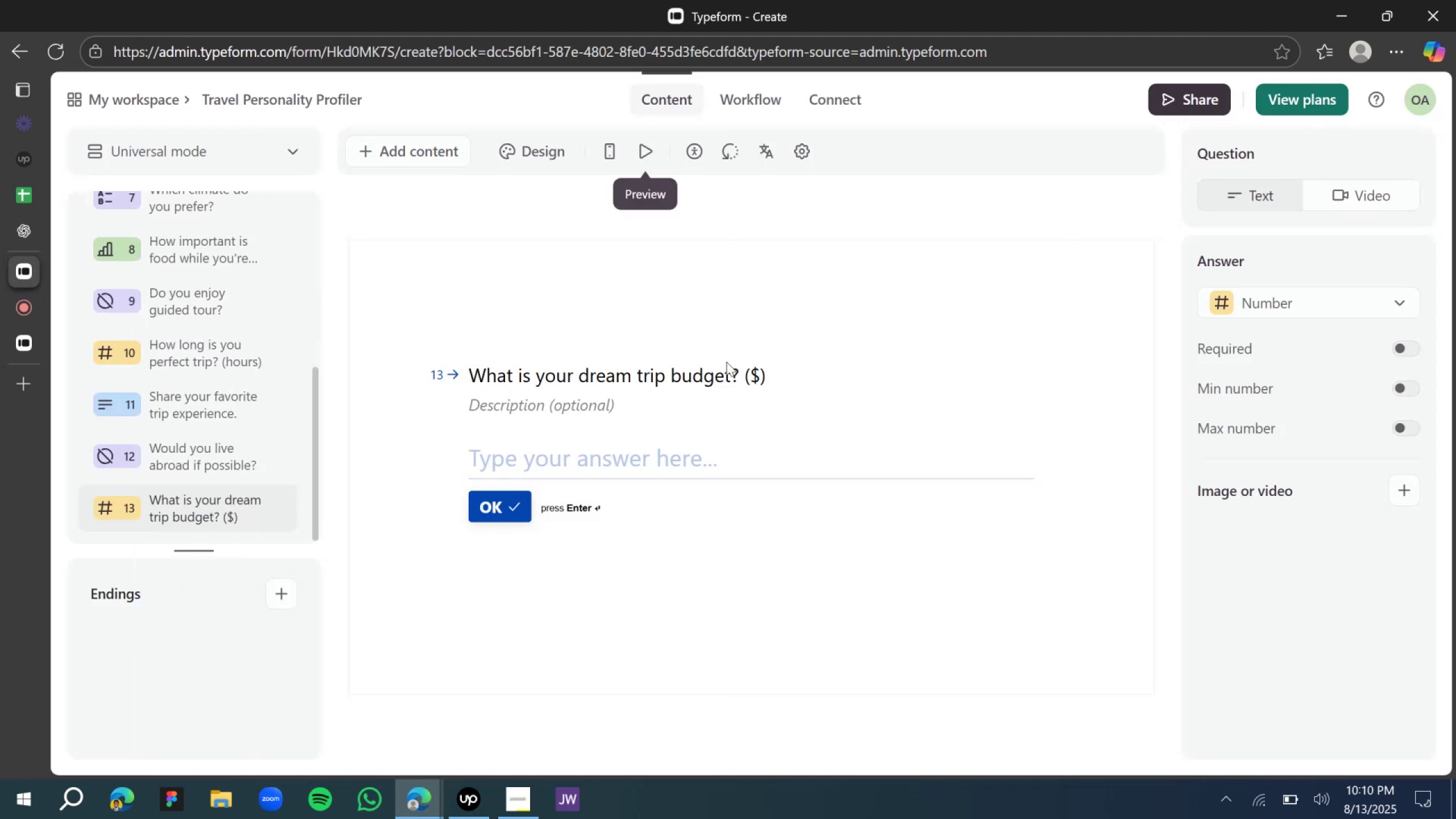 
left_click([515, 300])
 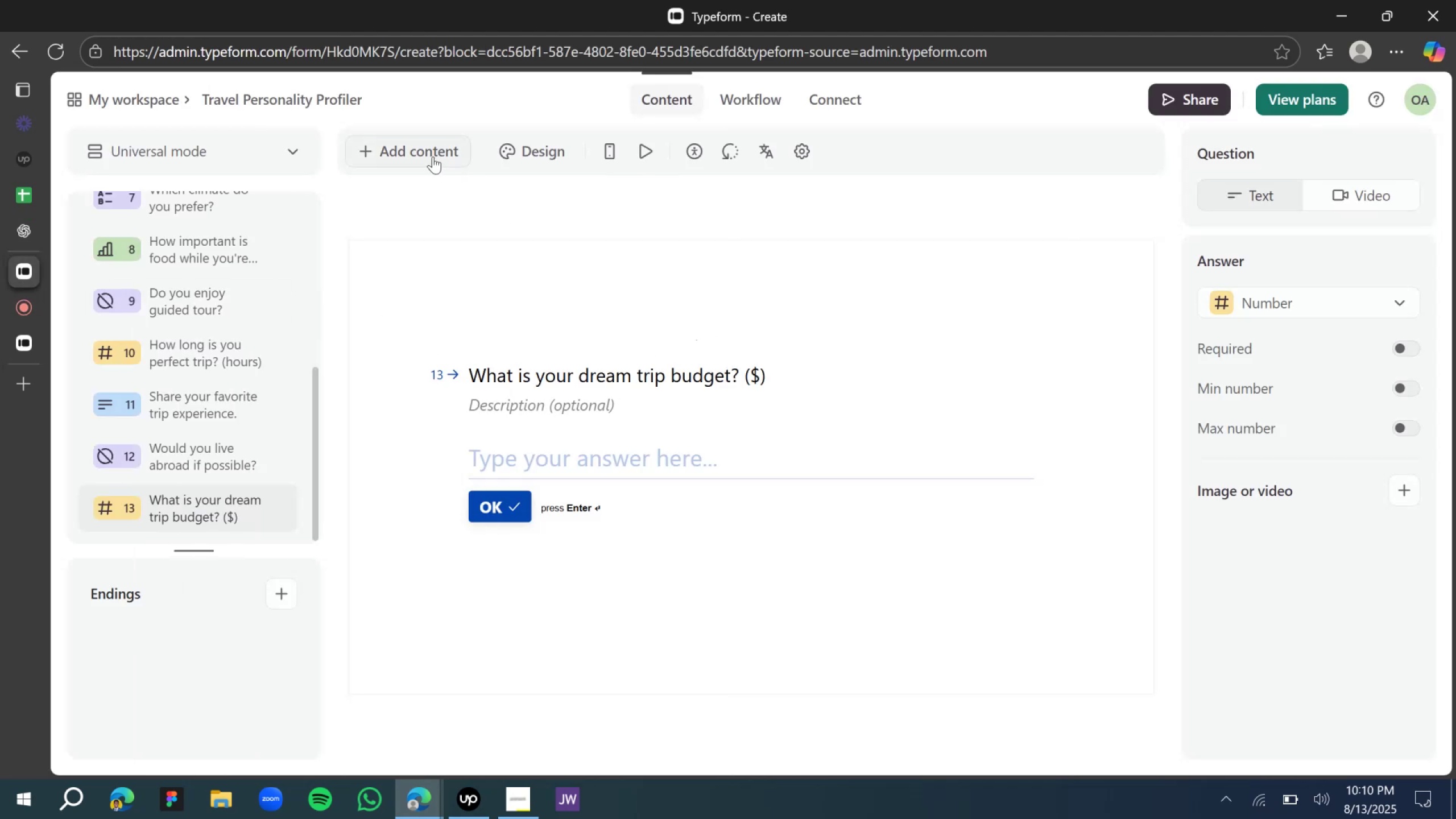 
left_click([430, 154])
 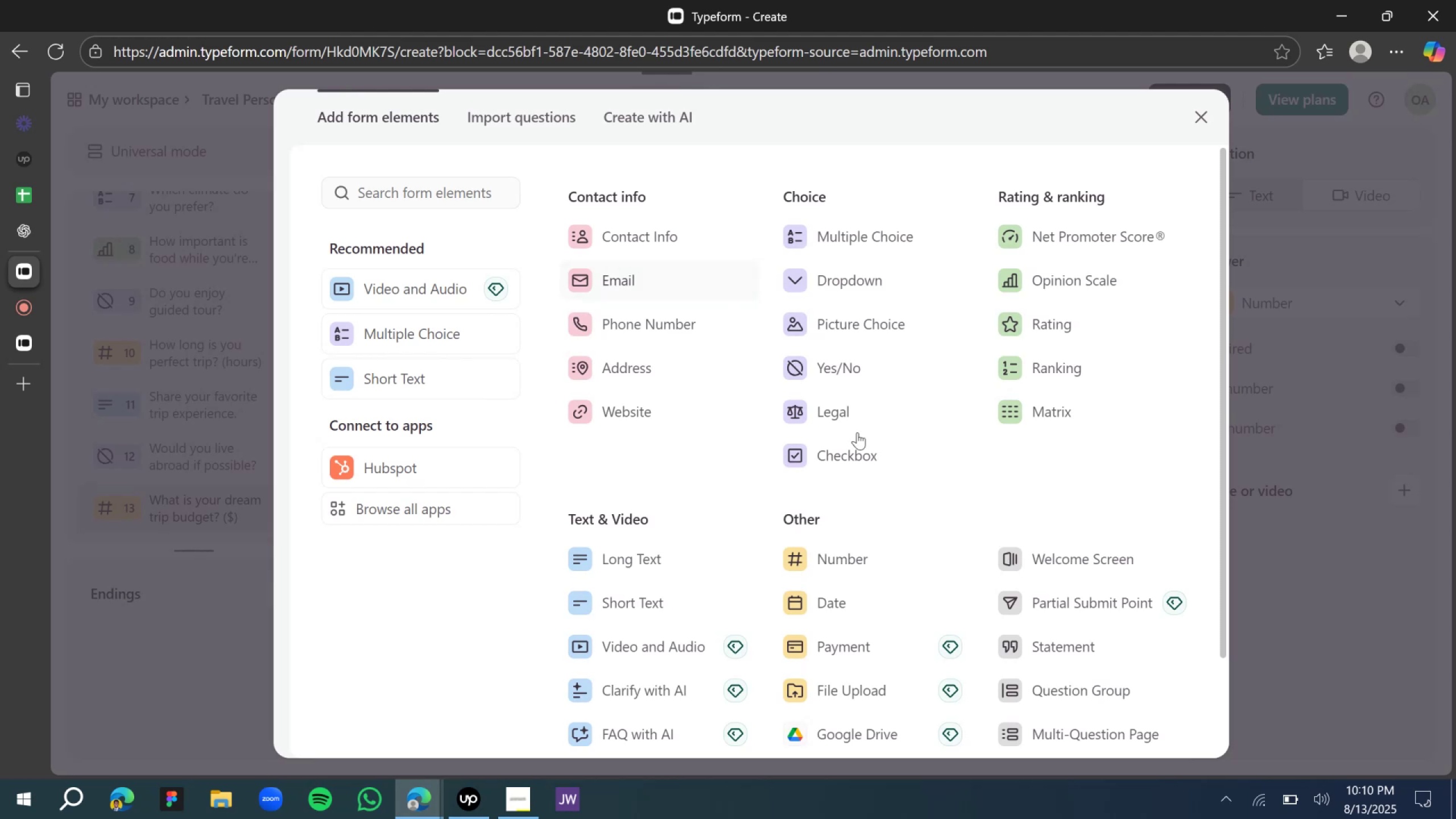 
left_click([836, 555])
 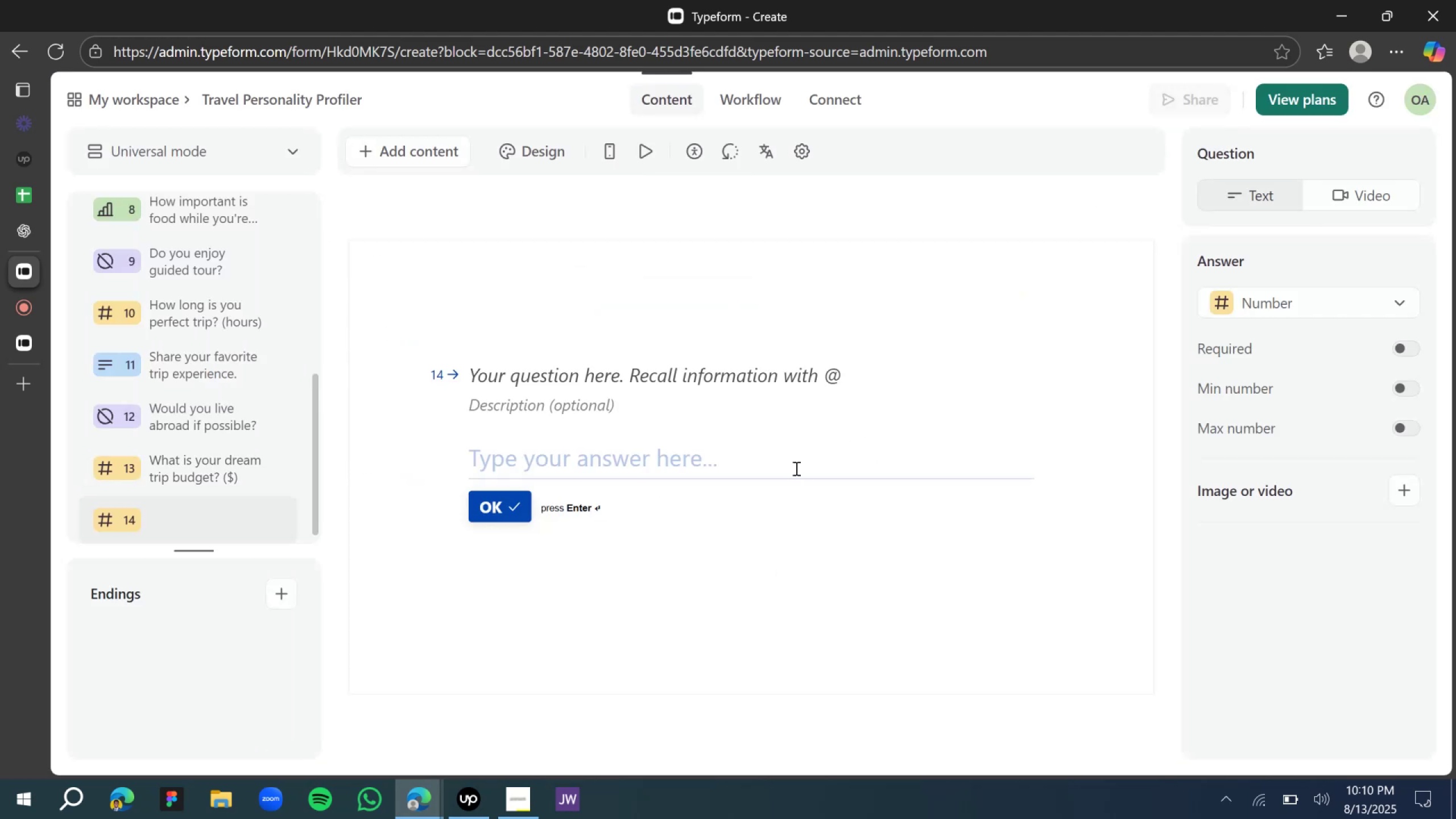 
left_click([616, 375])
 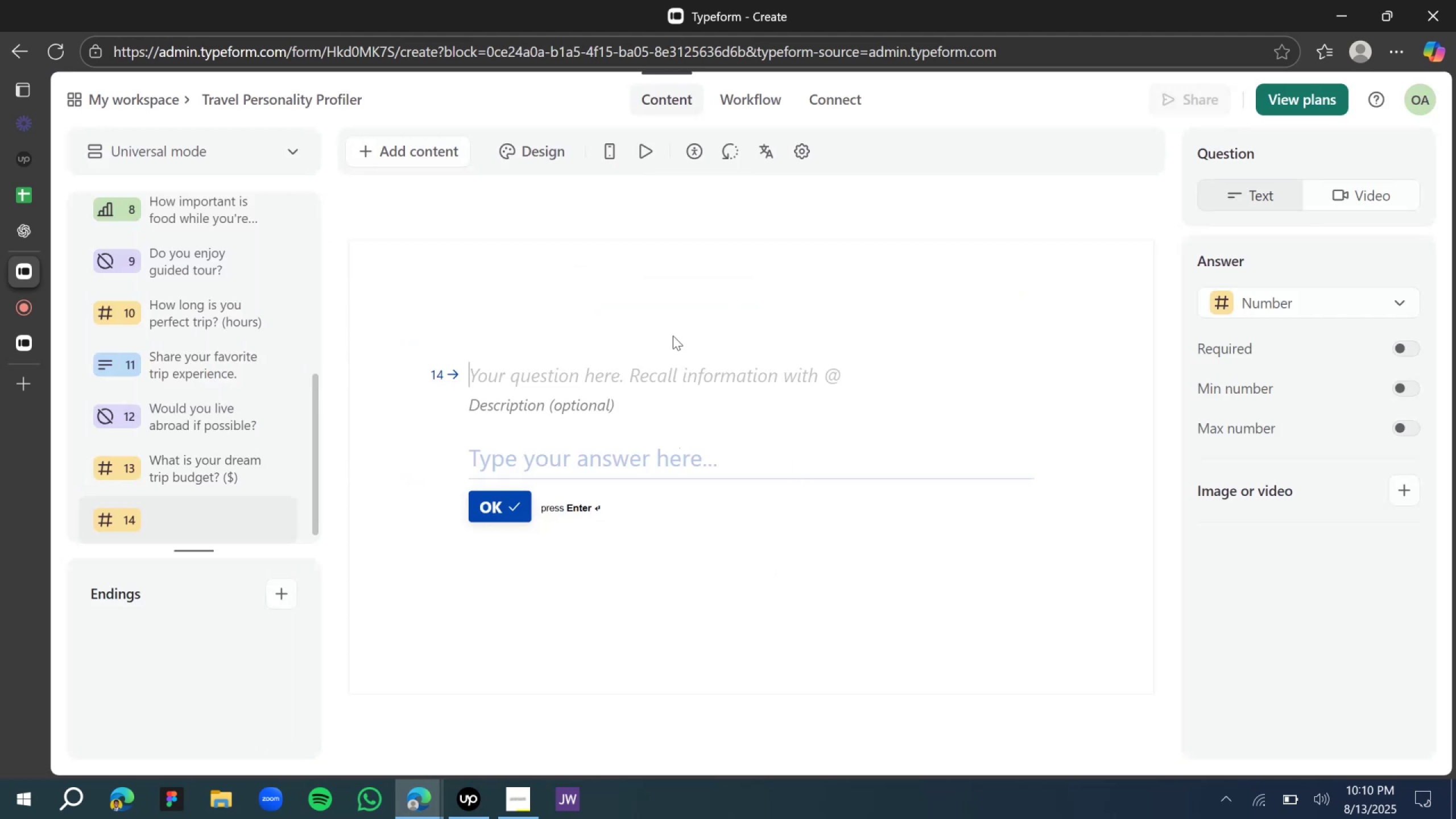 
type(How many language do you soeak)
key(Backspace)
key(Backspace)
key(Backspace)
key(Backspace)
type(peak?)
 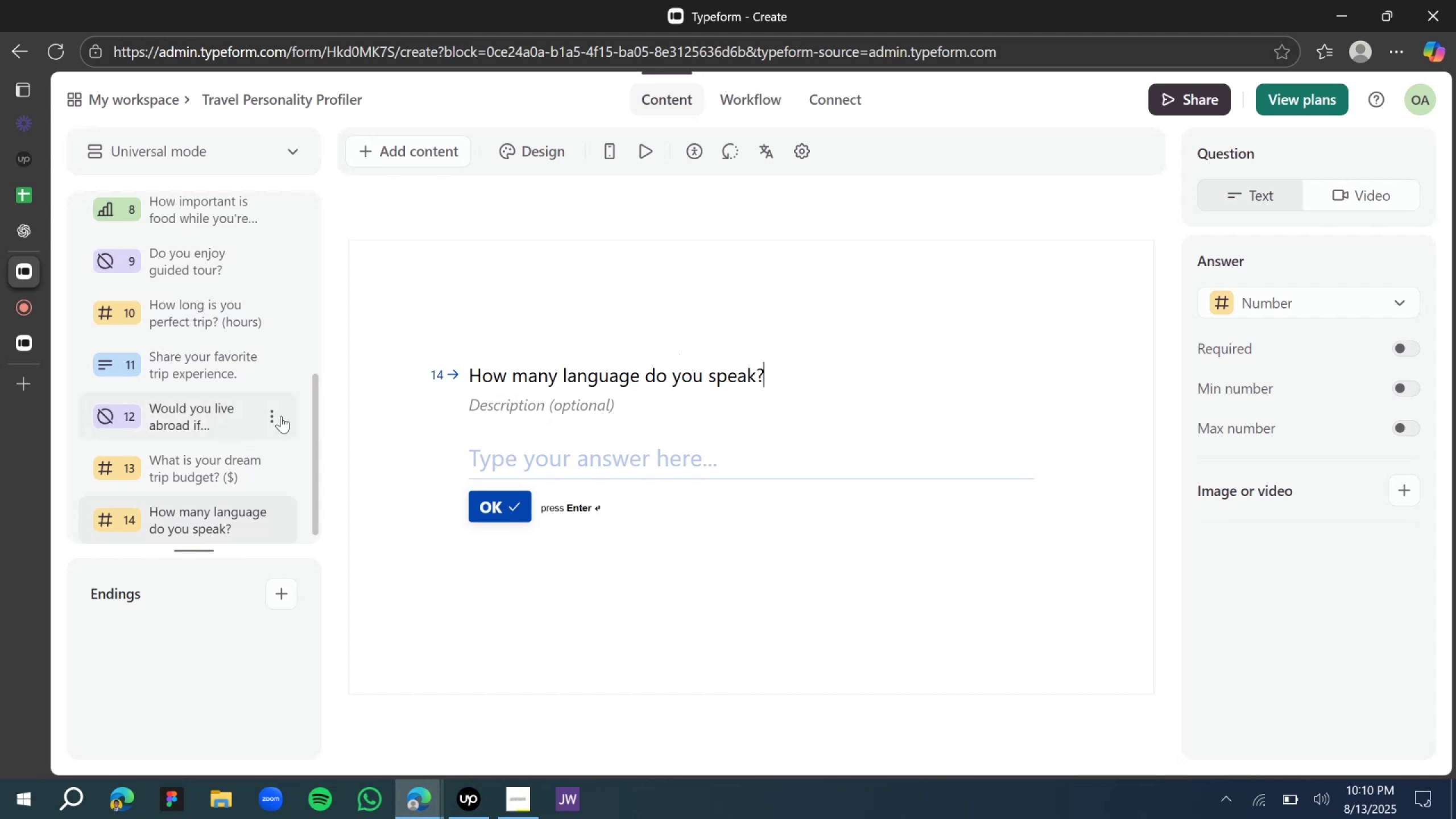 
wait(6.07)
 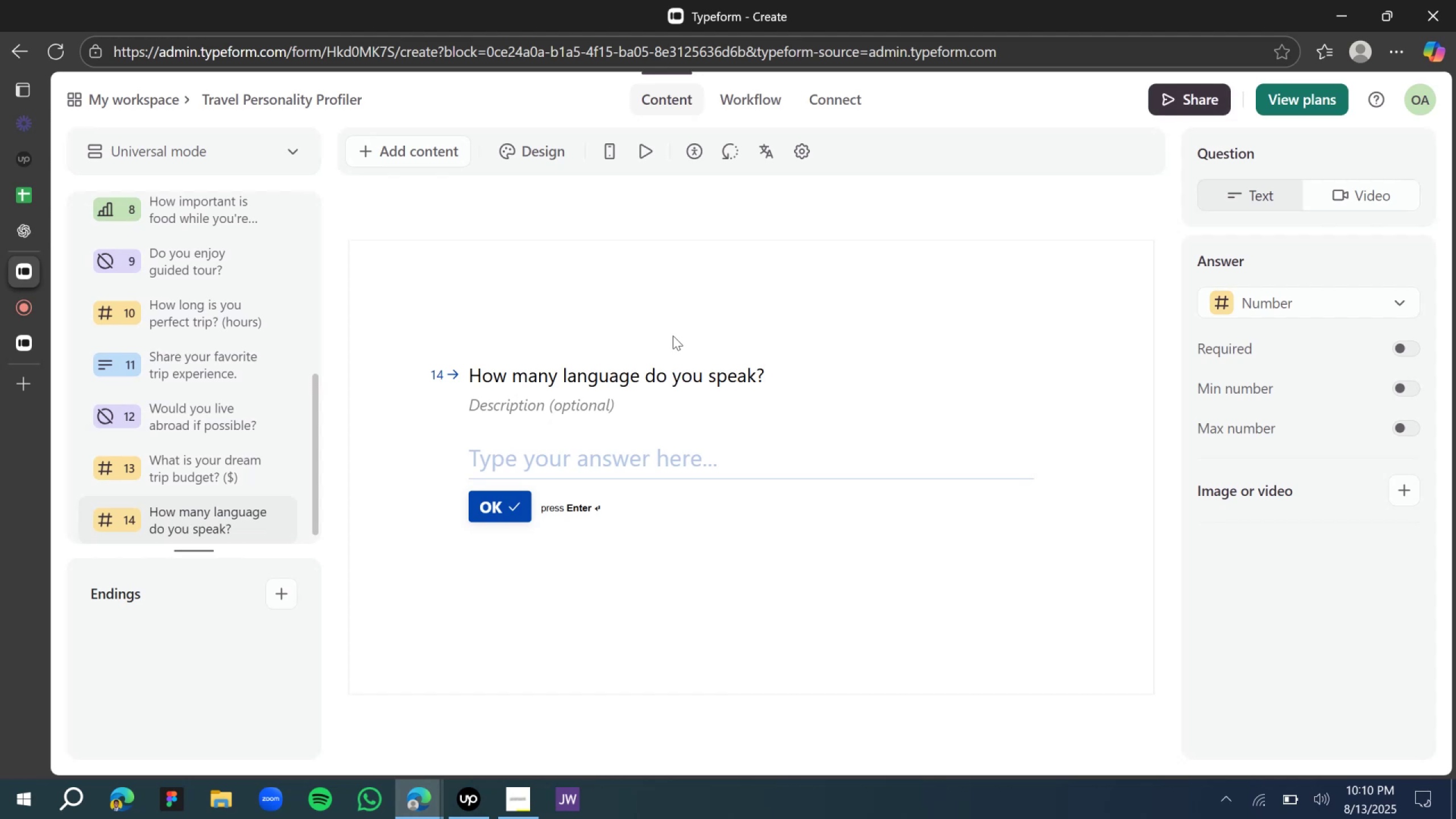 
left_click([1400, 354])
 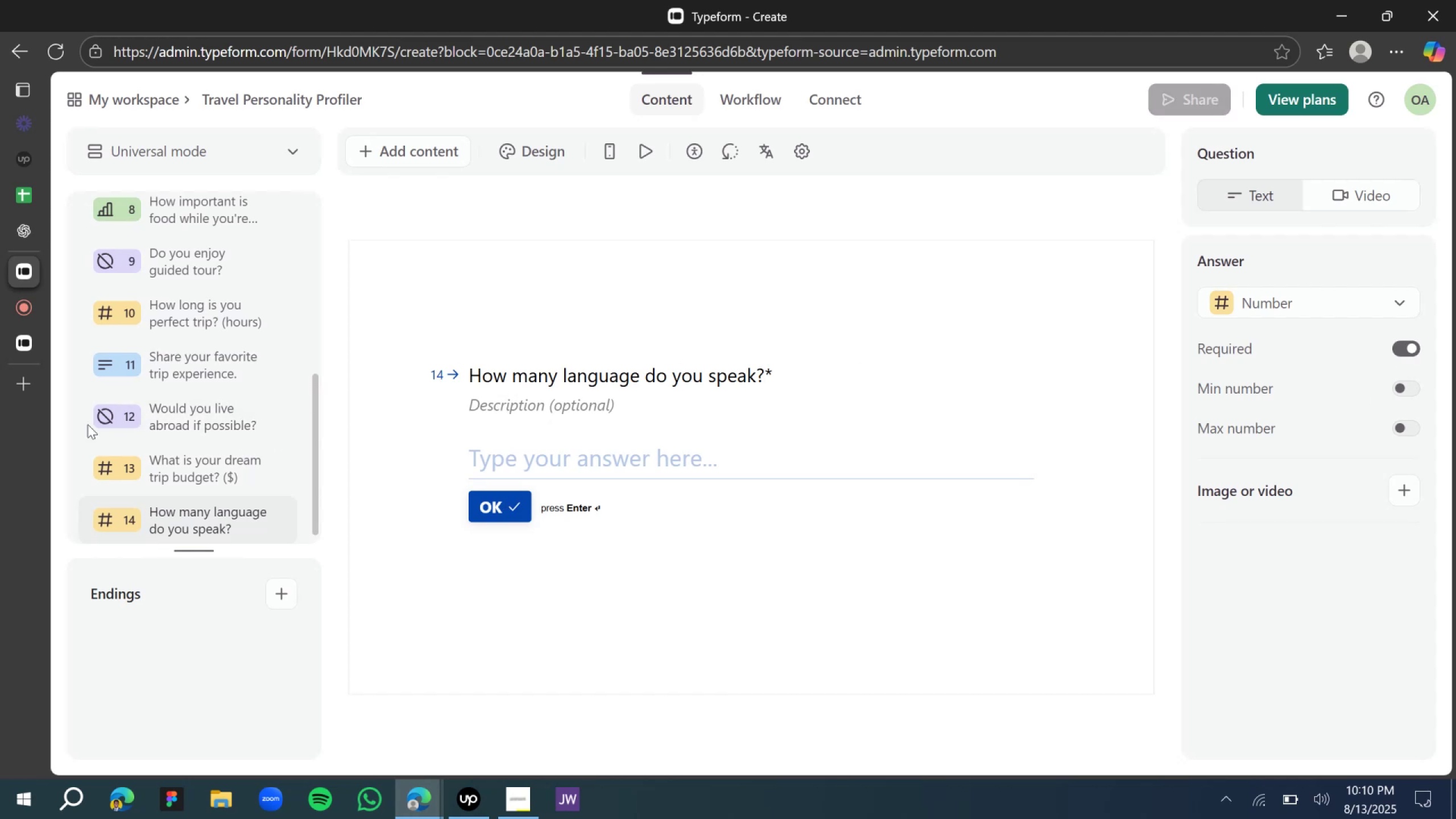 
scroll: coordinate [169, 474], scroll_direction: down, amount: 3.0
 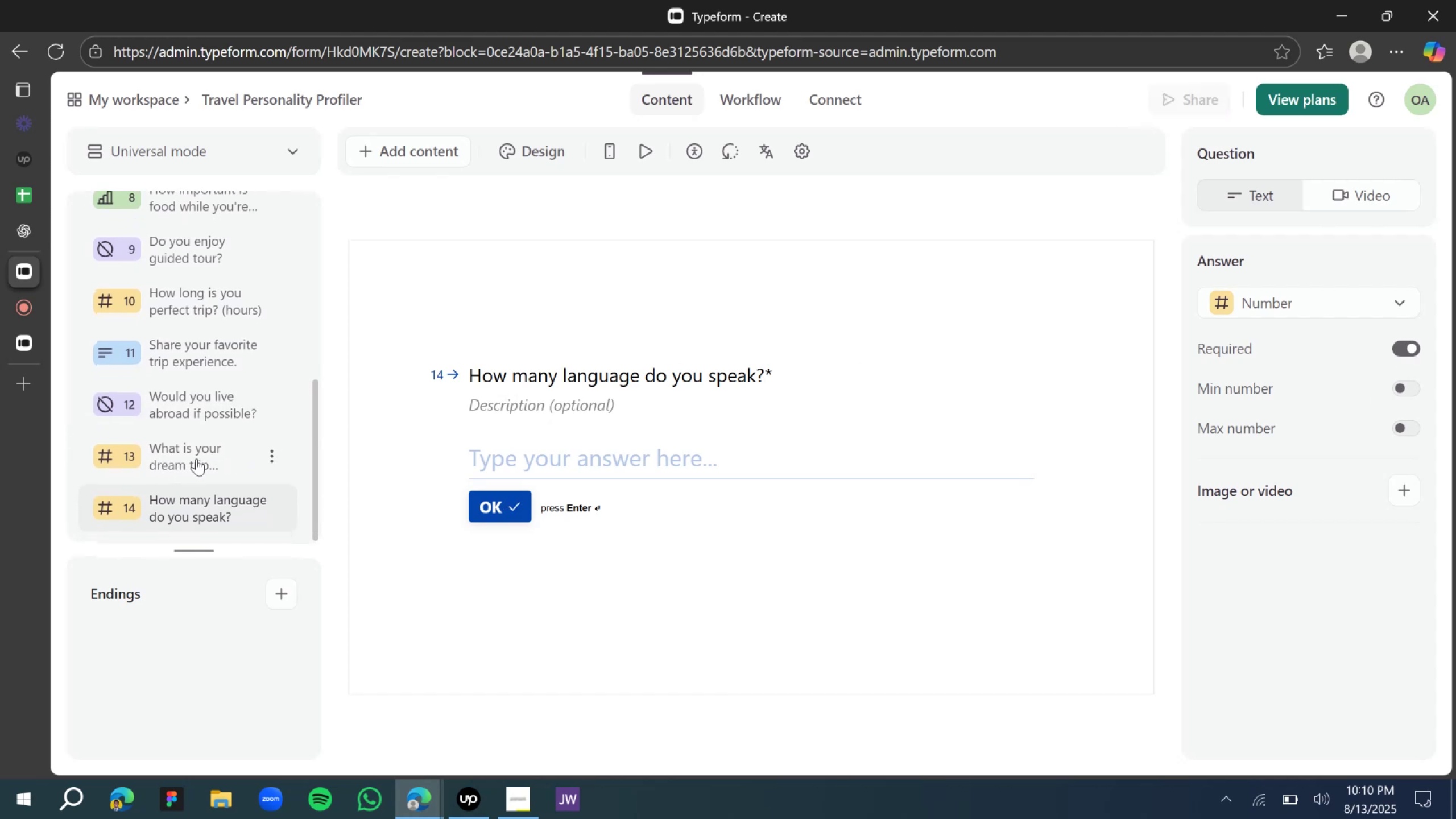 
left_click([196, 458])
 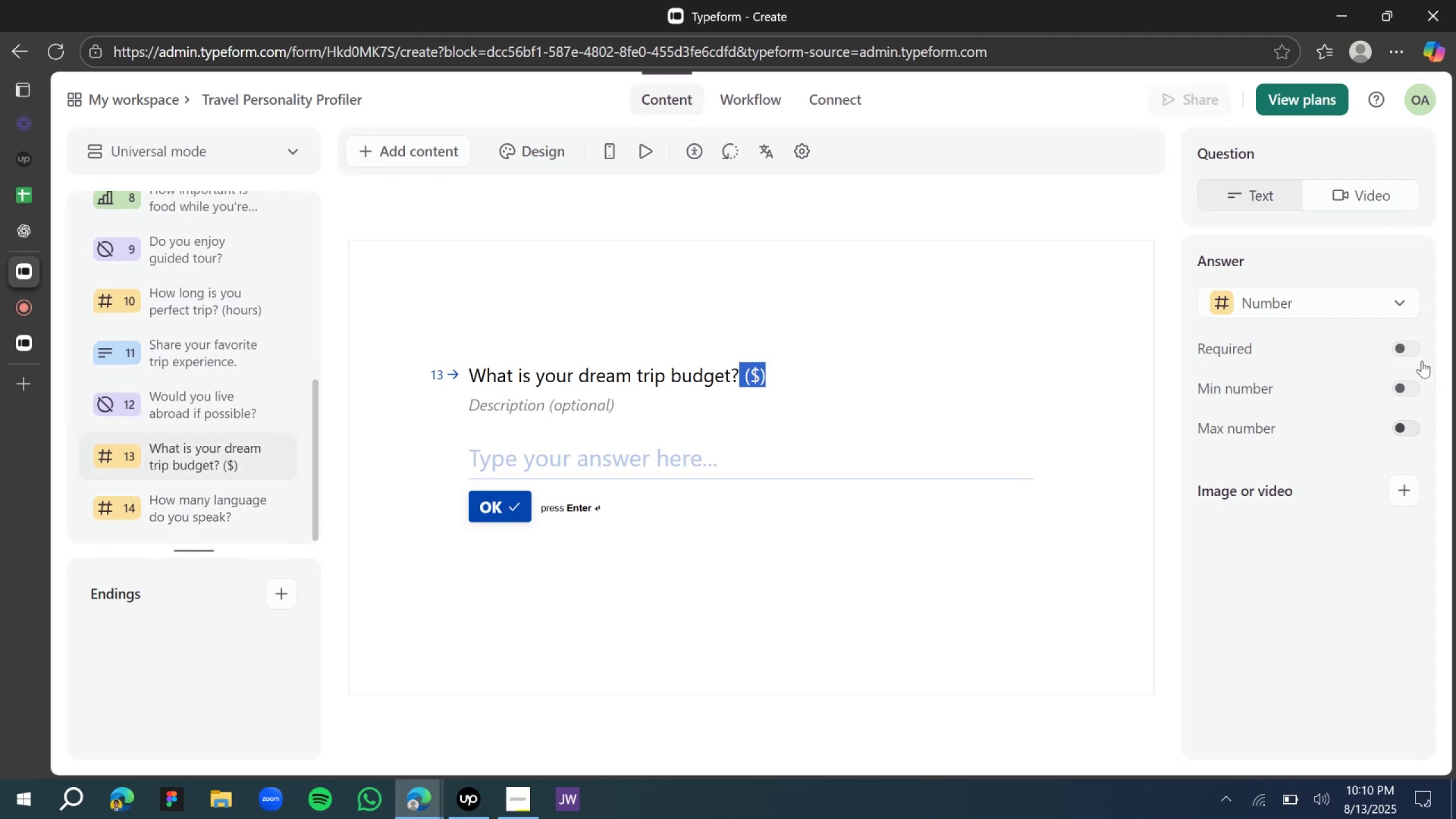 
left_click([1412, 345])
 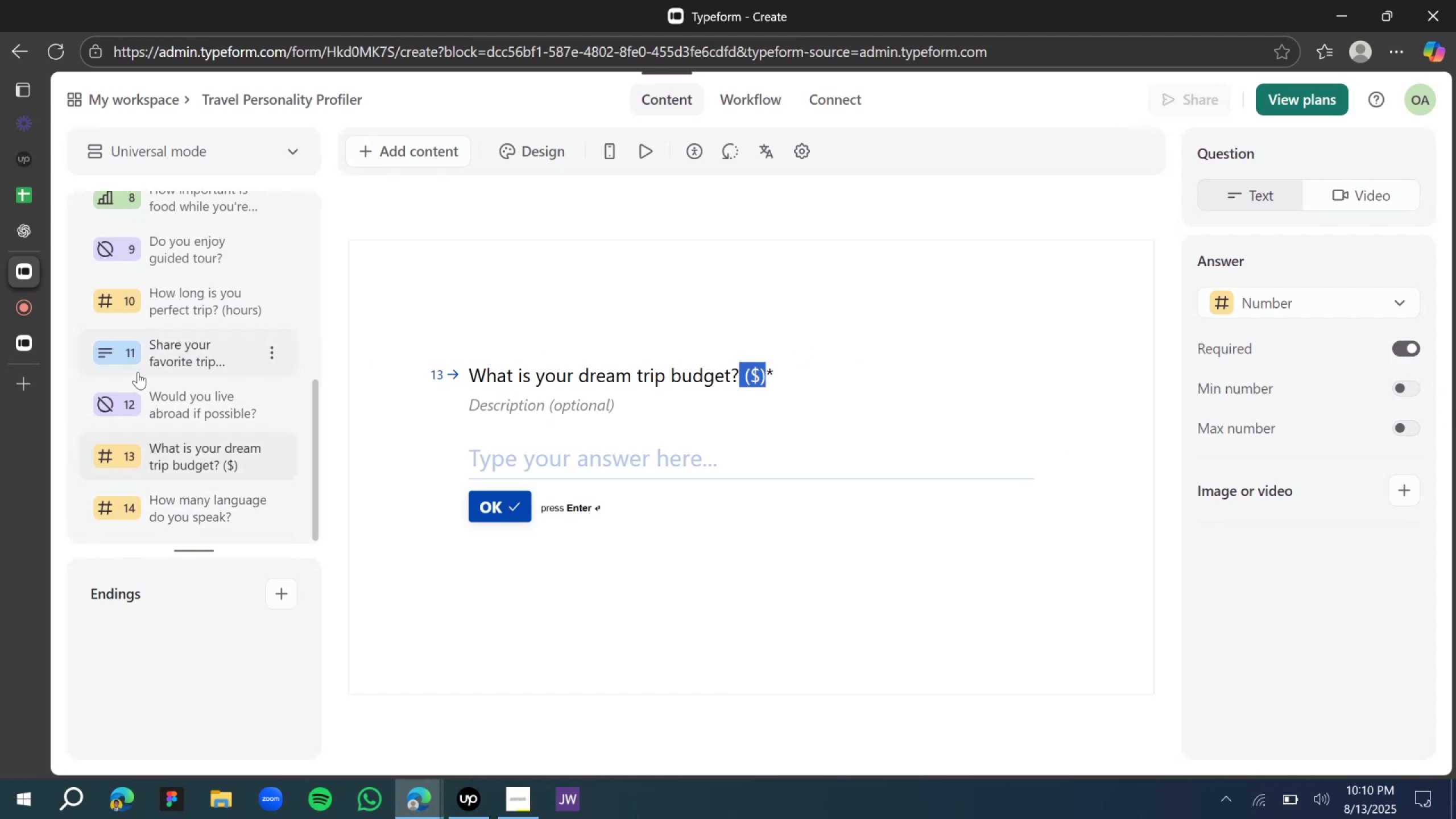 
left_click([170, 365])
 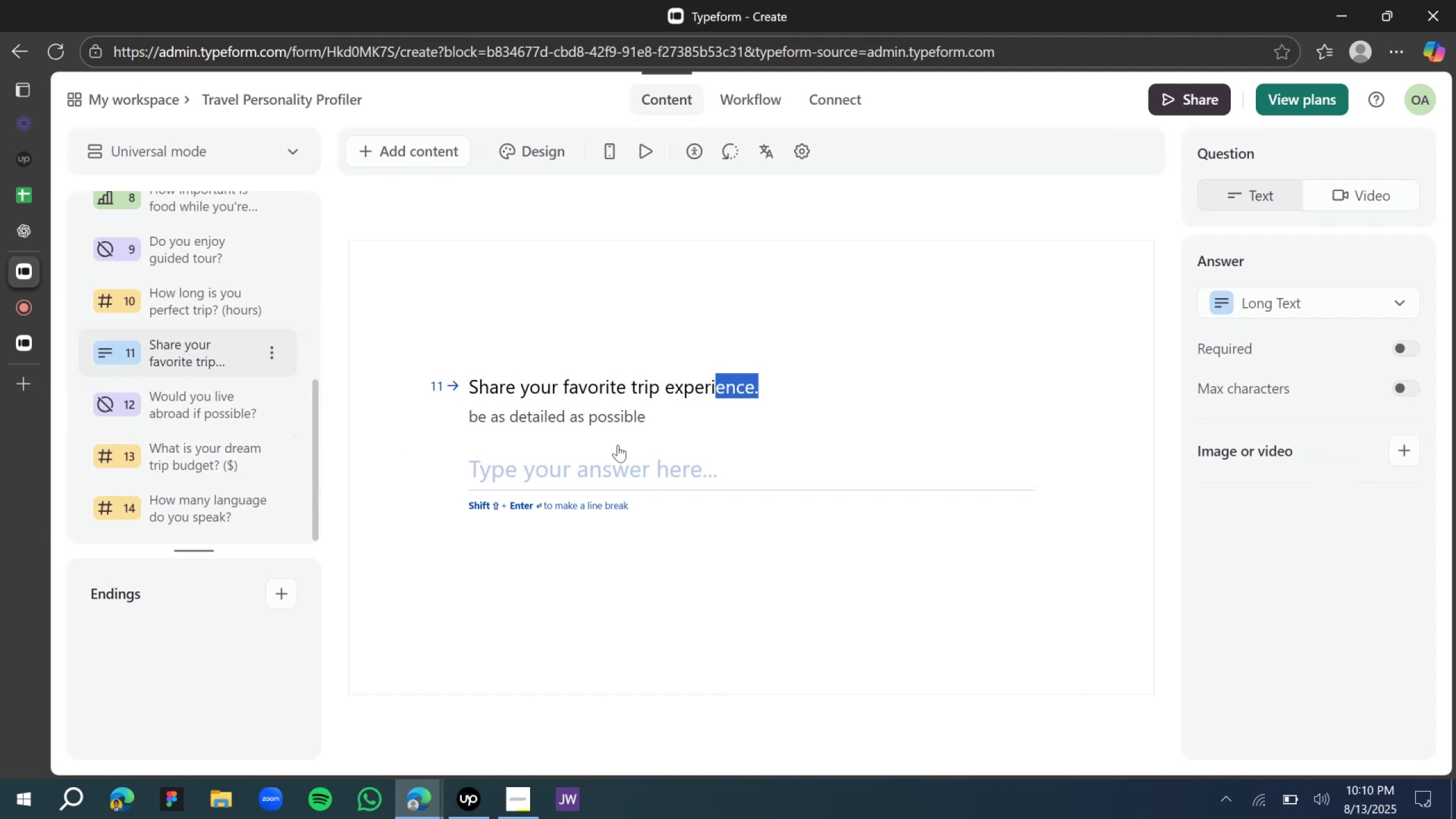 
wait(6.25)
 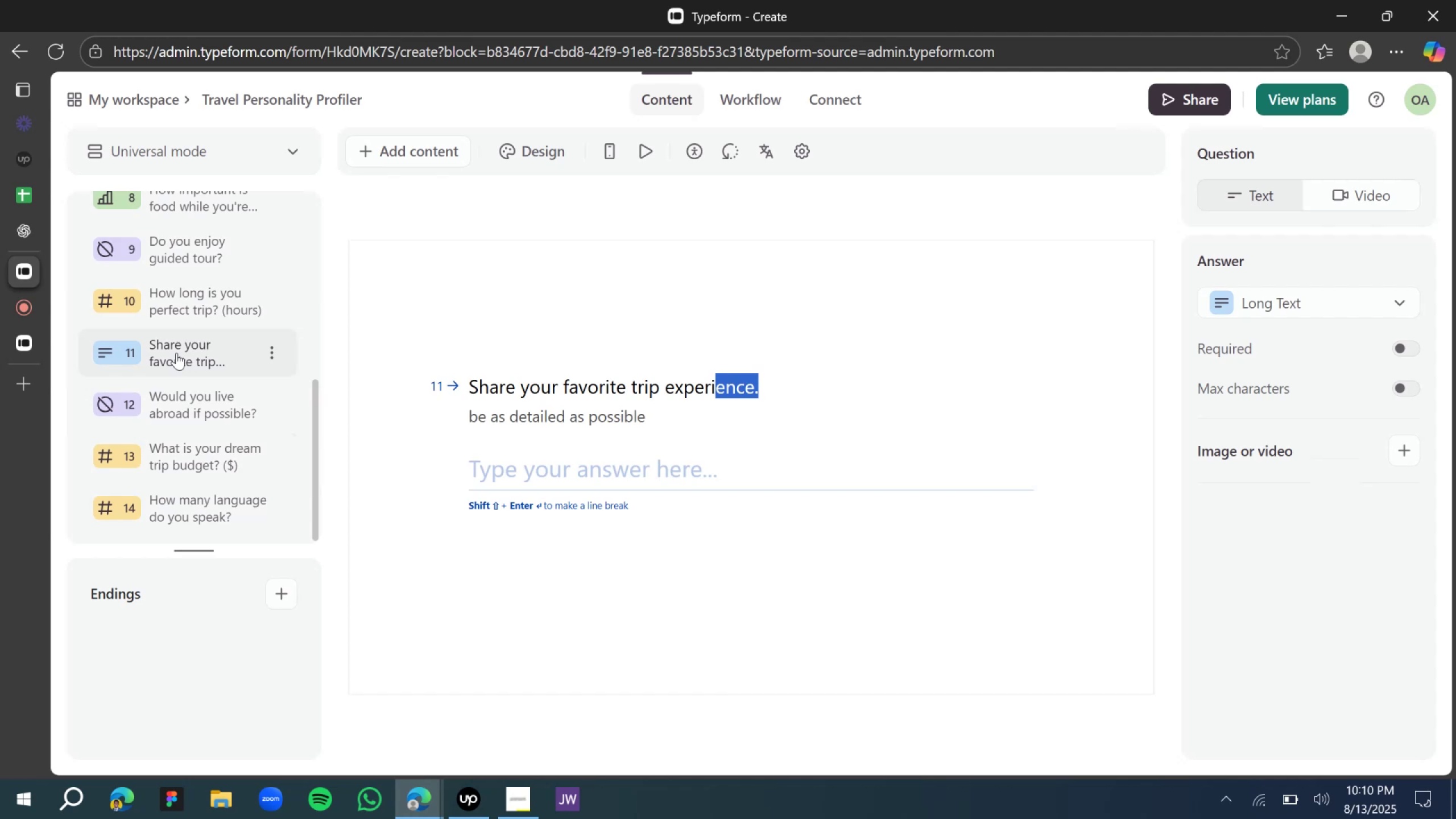 
left_click([1404, 353])
 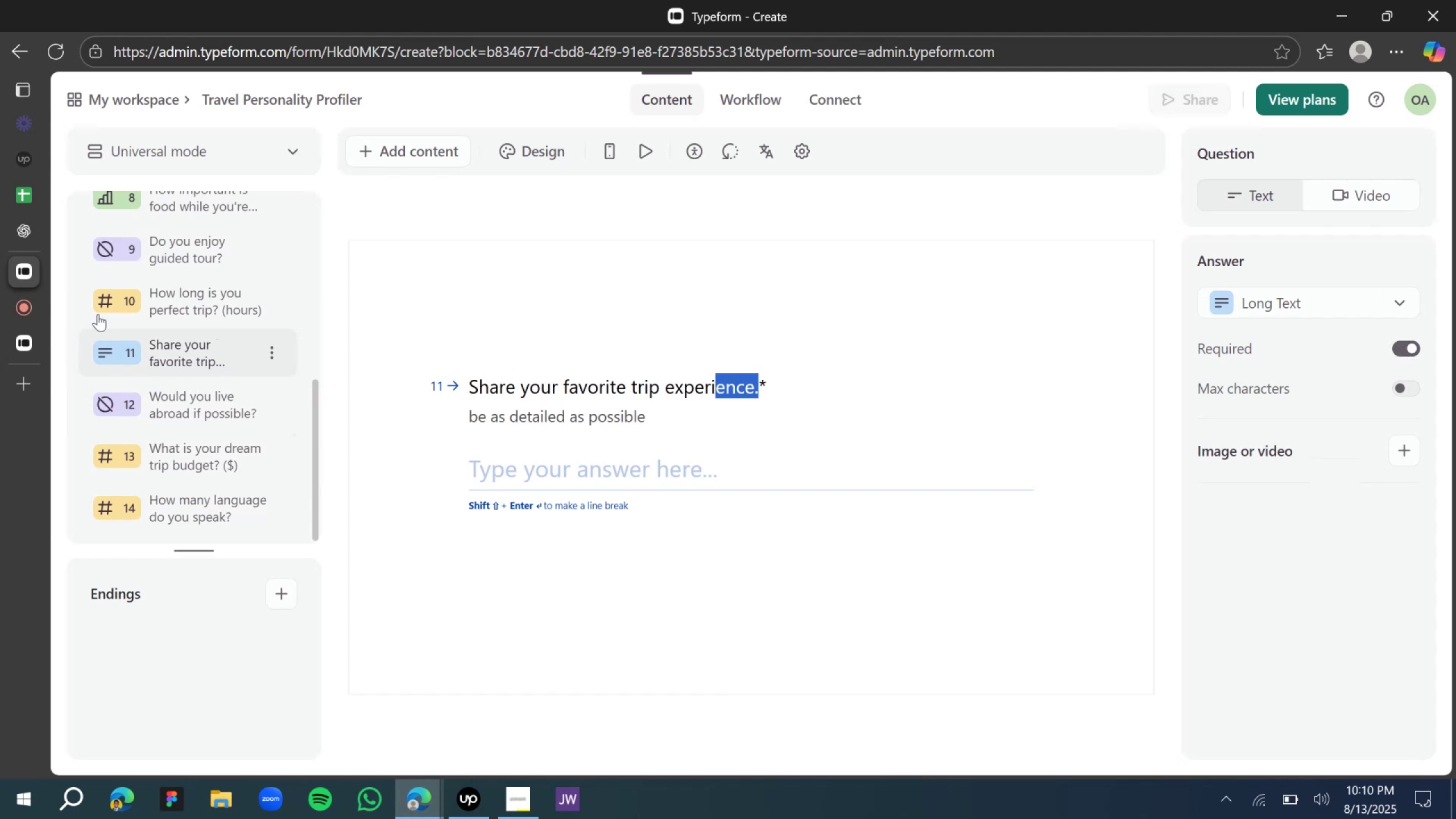 
left_click([198, 296])
 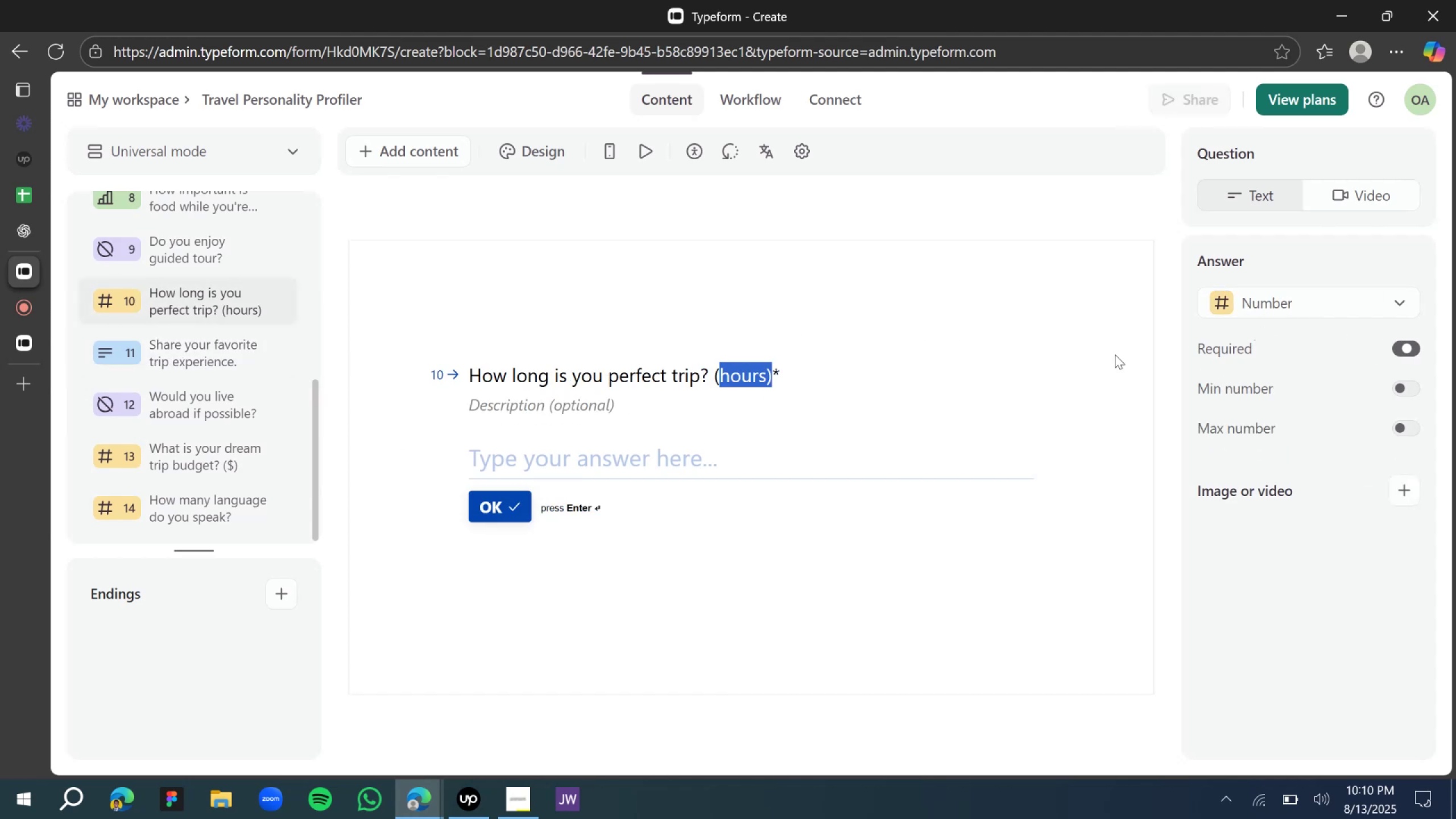 
scroll: coordinate [133, 274], scroll_direction: up, amount: 1.0
 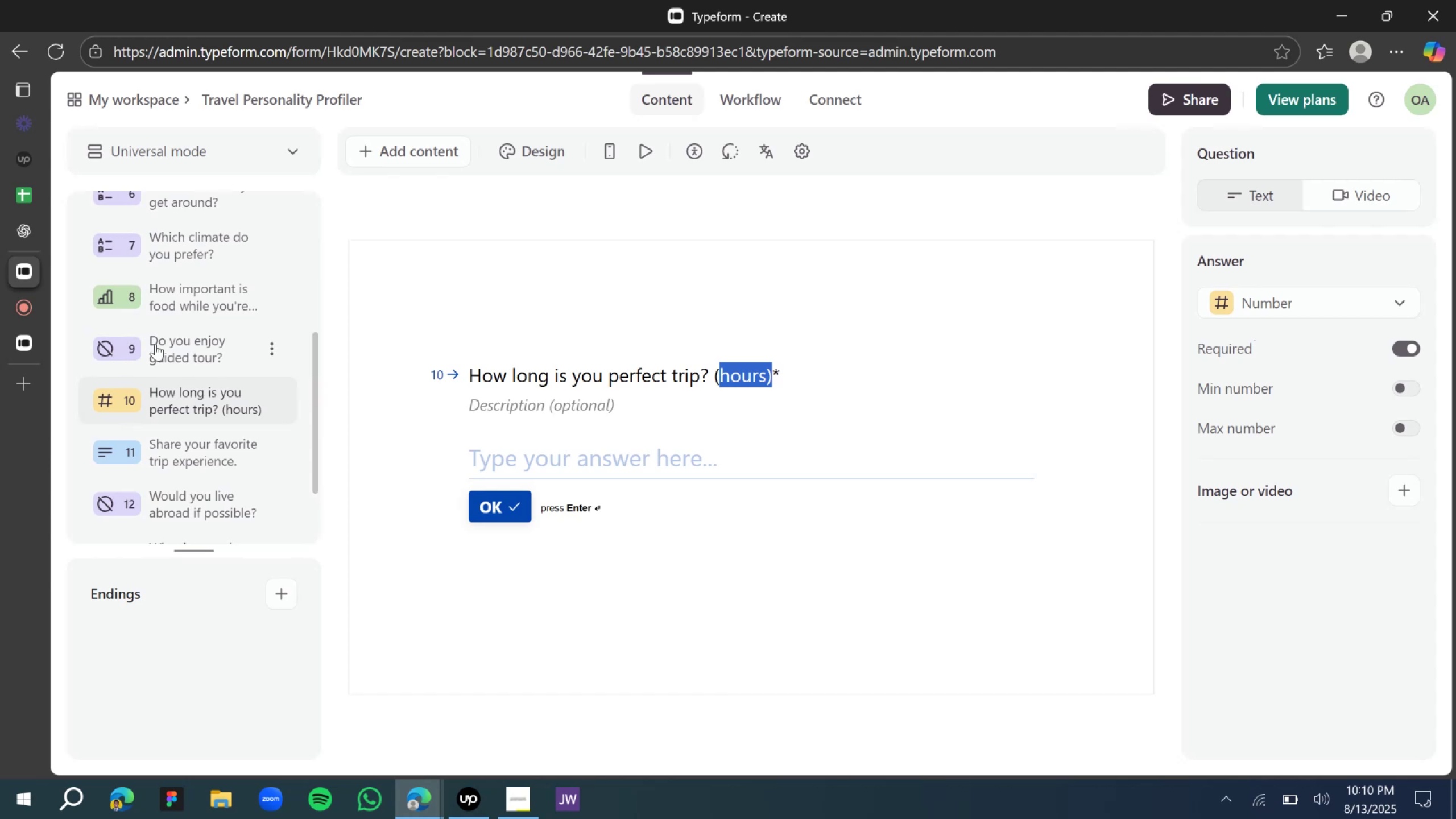 
left_click([155, 344])
 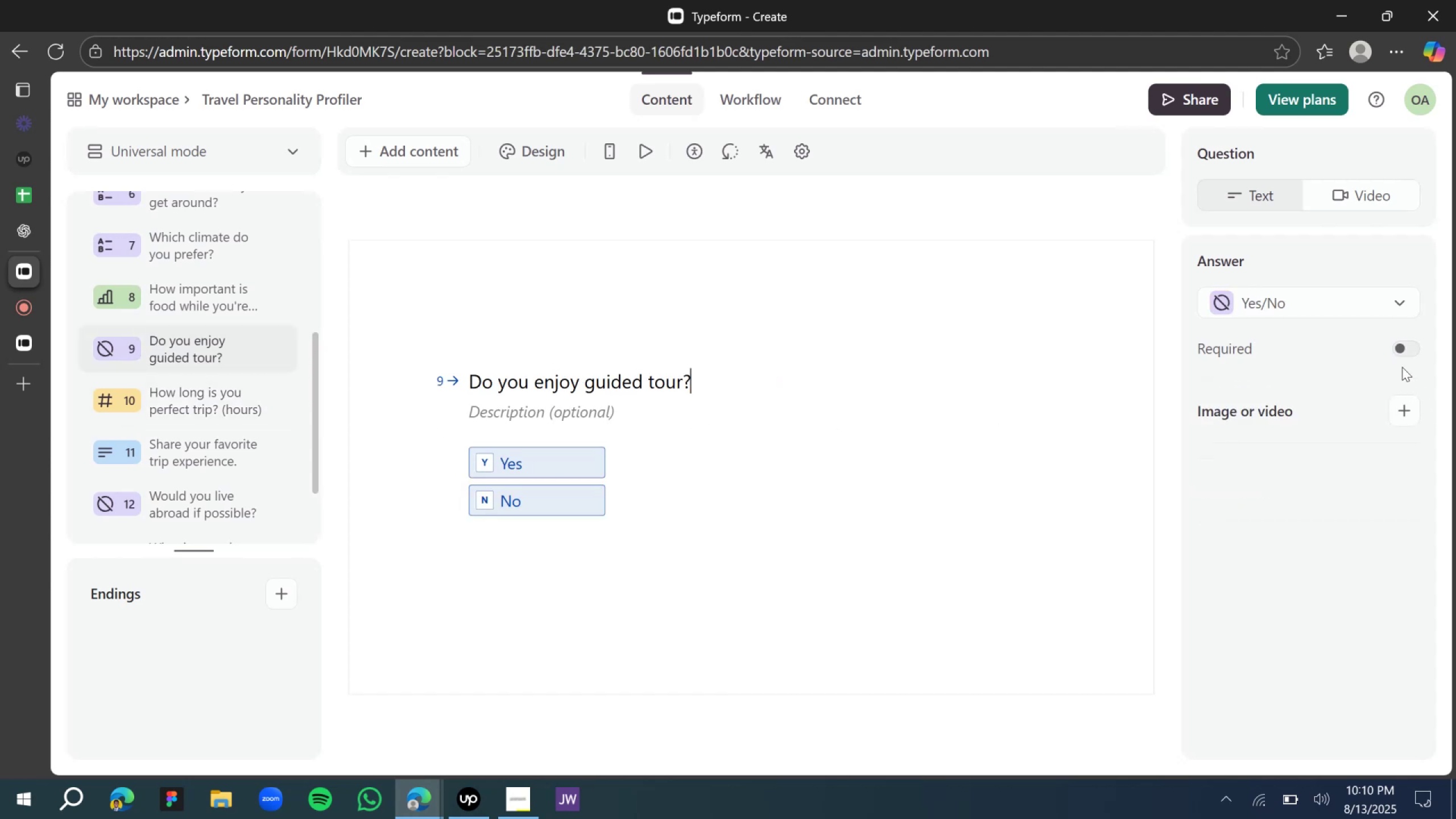 
left_click([1400, 351])
 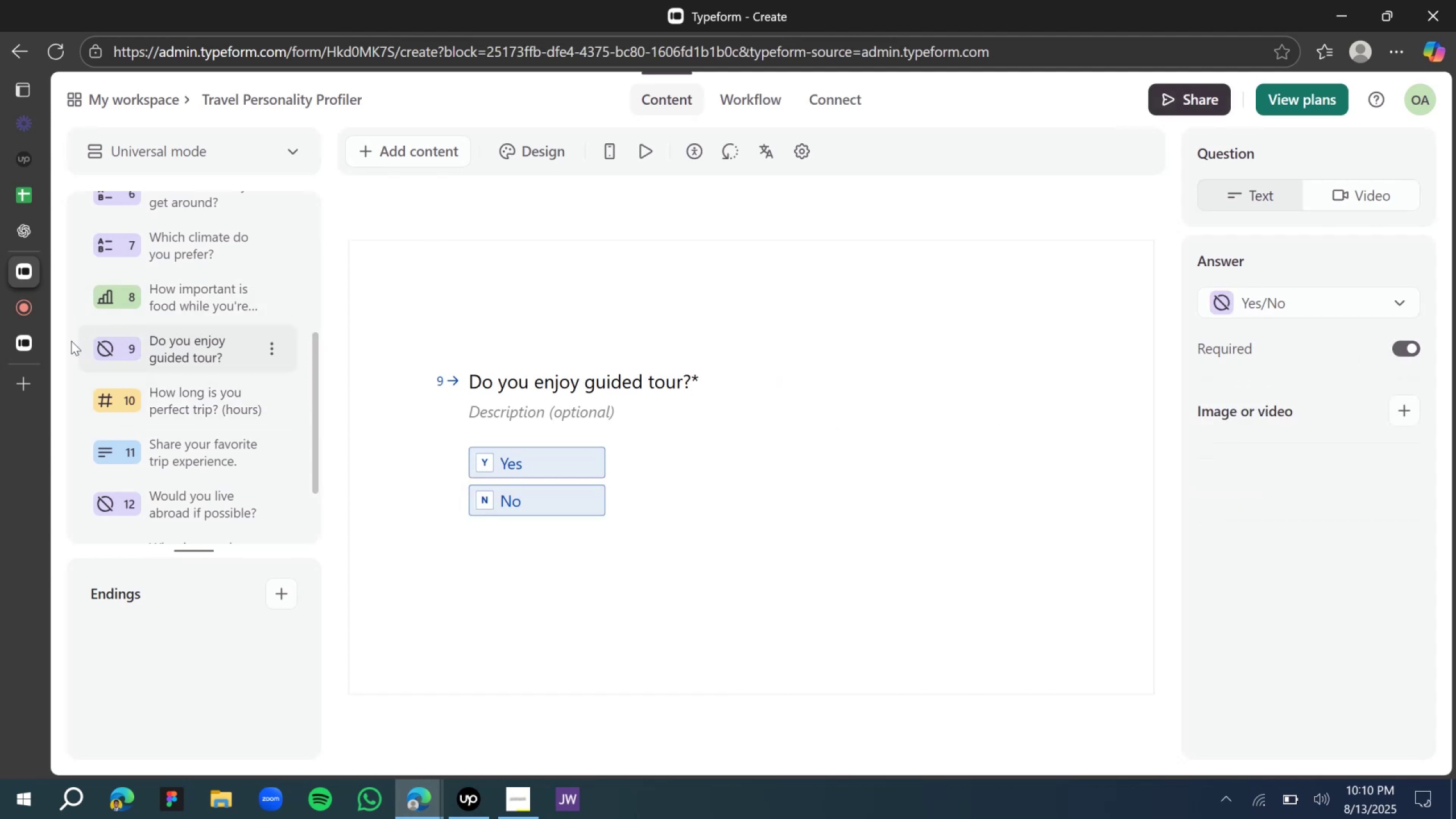 
scroll: coordinate [226, 431], scroll_direction: up, amount: 1.0
 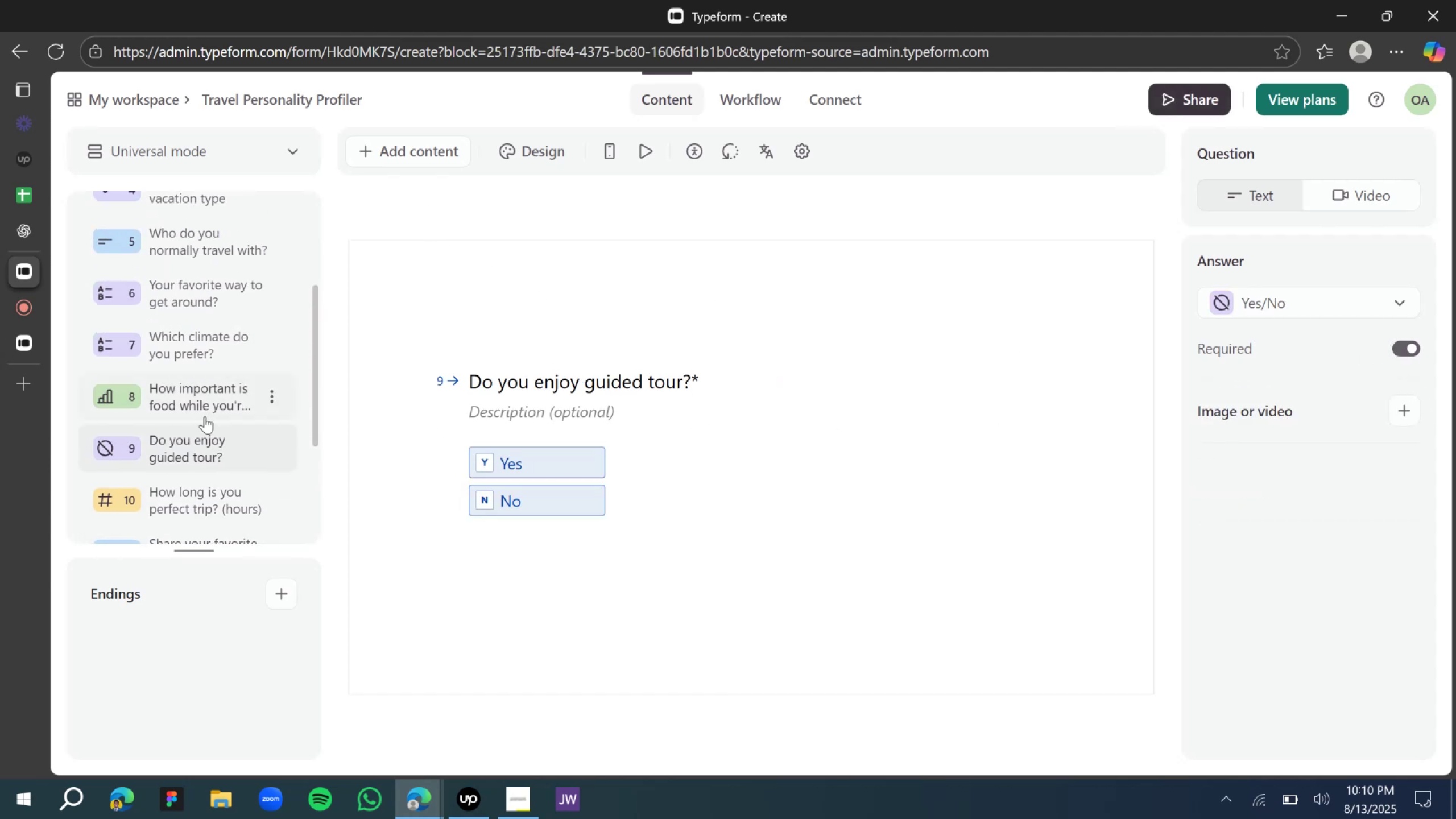 
left_click([202, 413])
 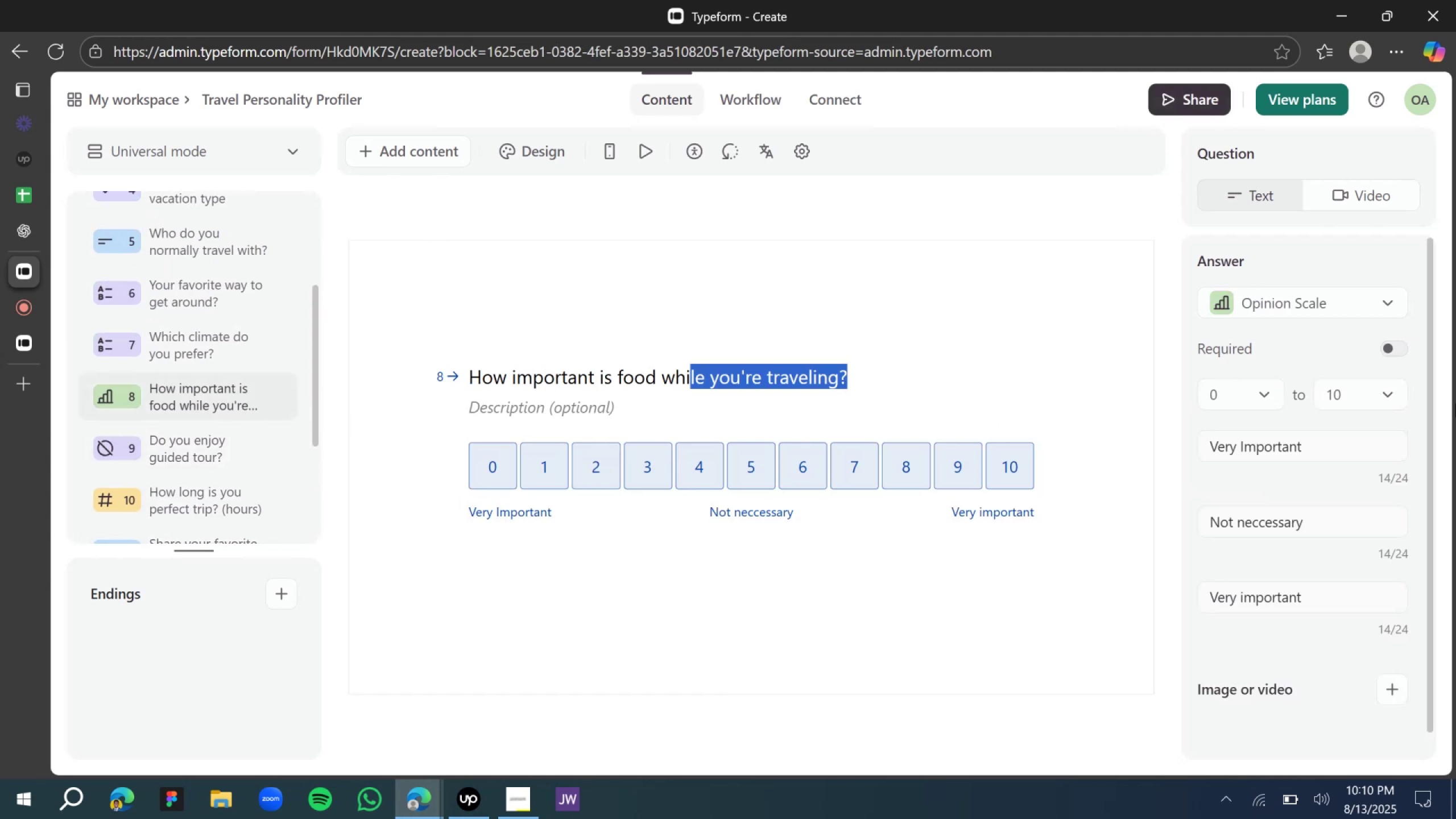 
left_click([1396, 347])
 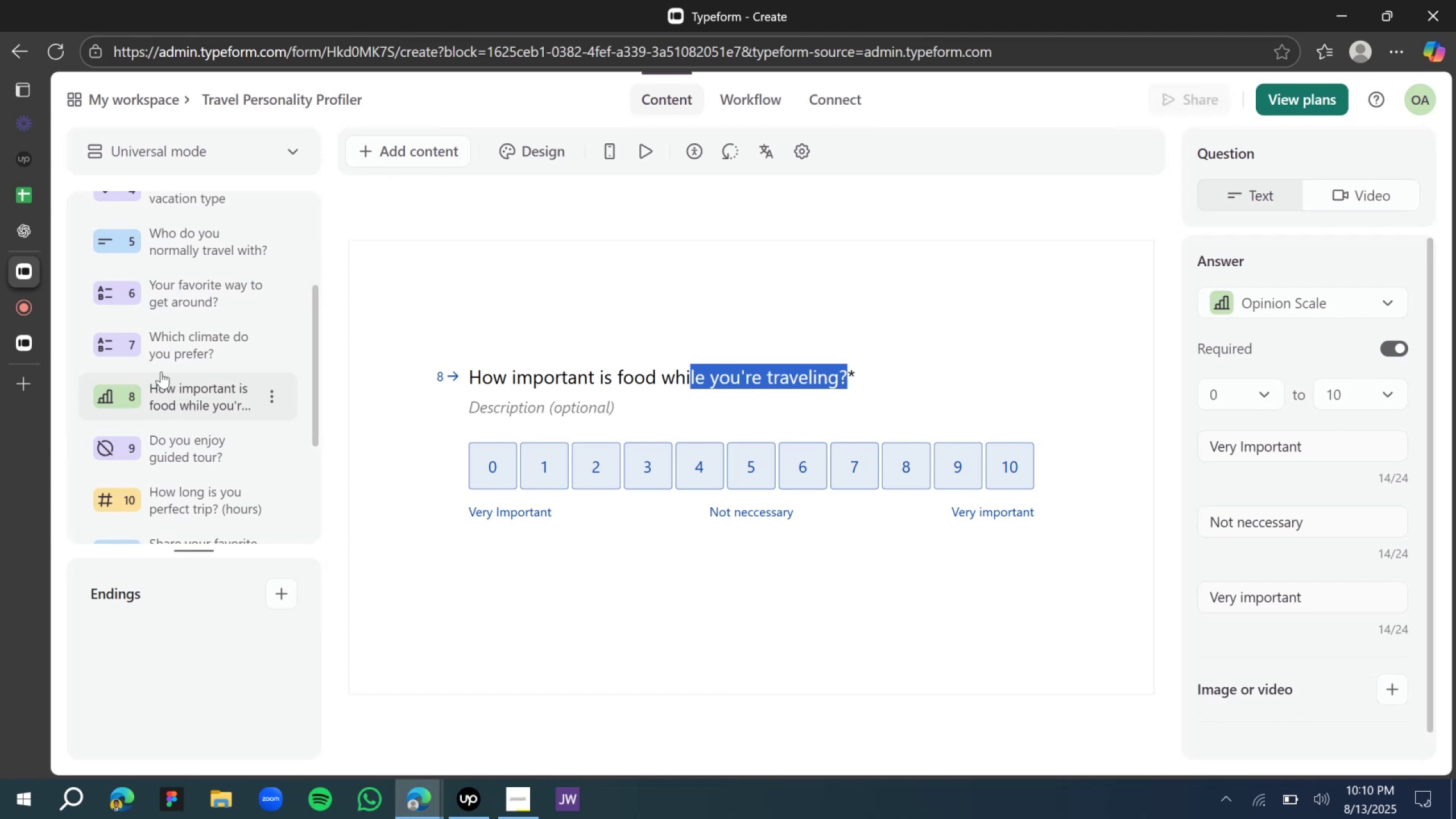 
left_click([169, 335])
 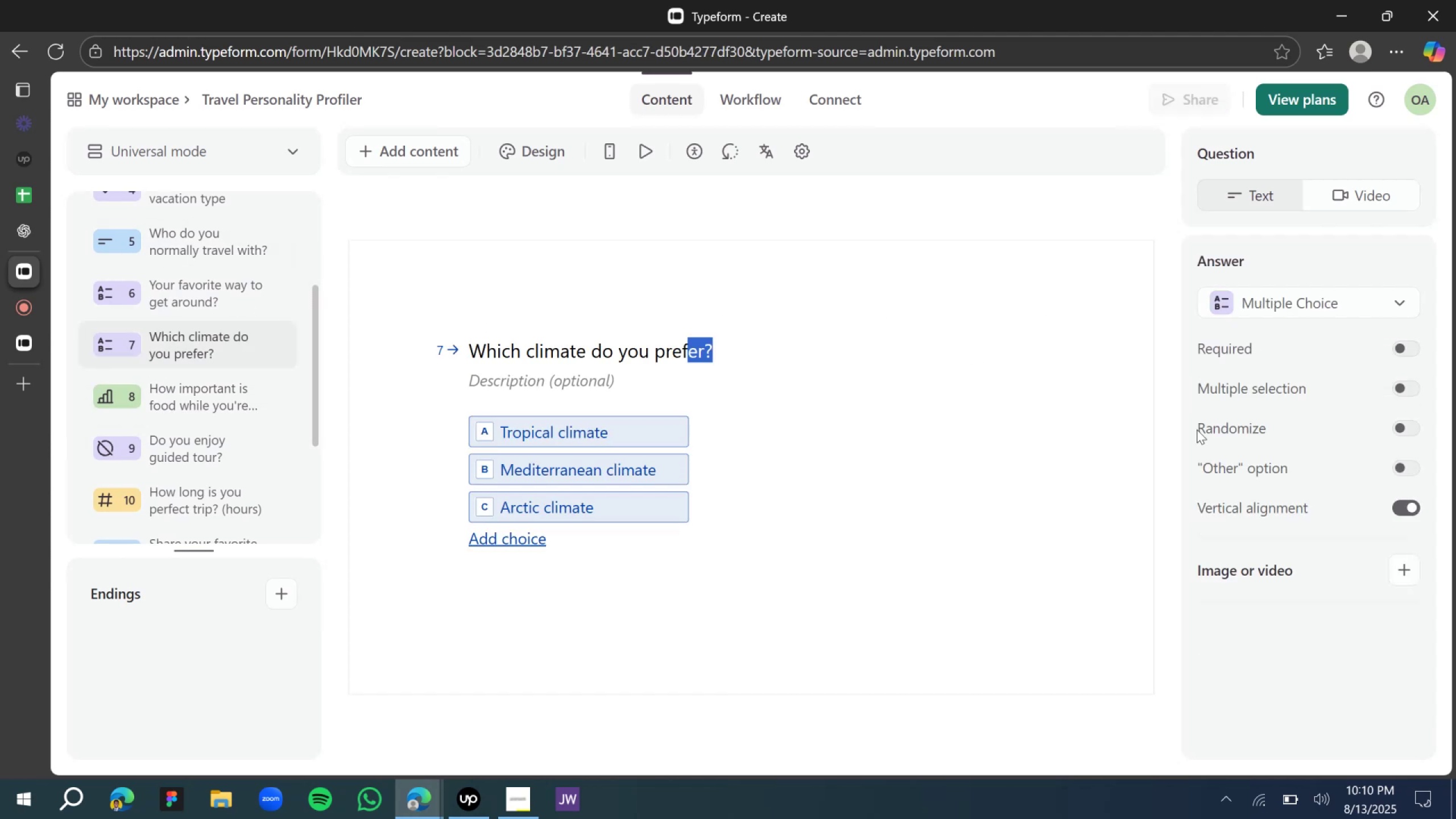 
left_click([1409, 346])
 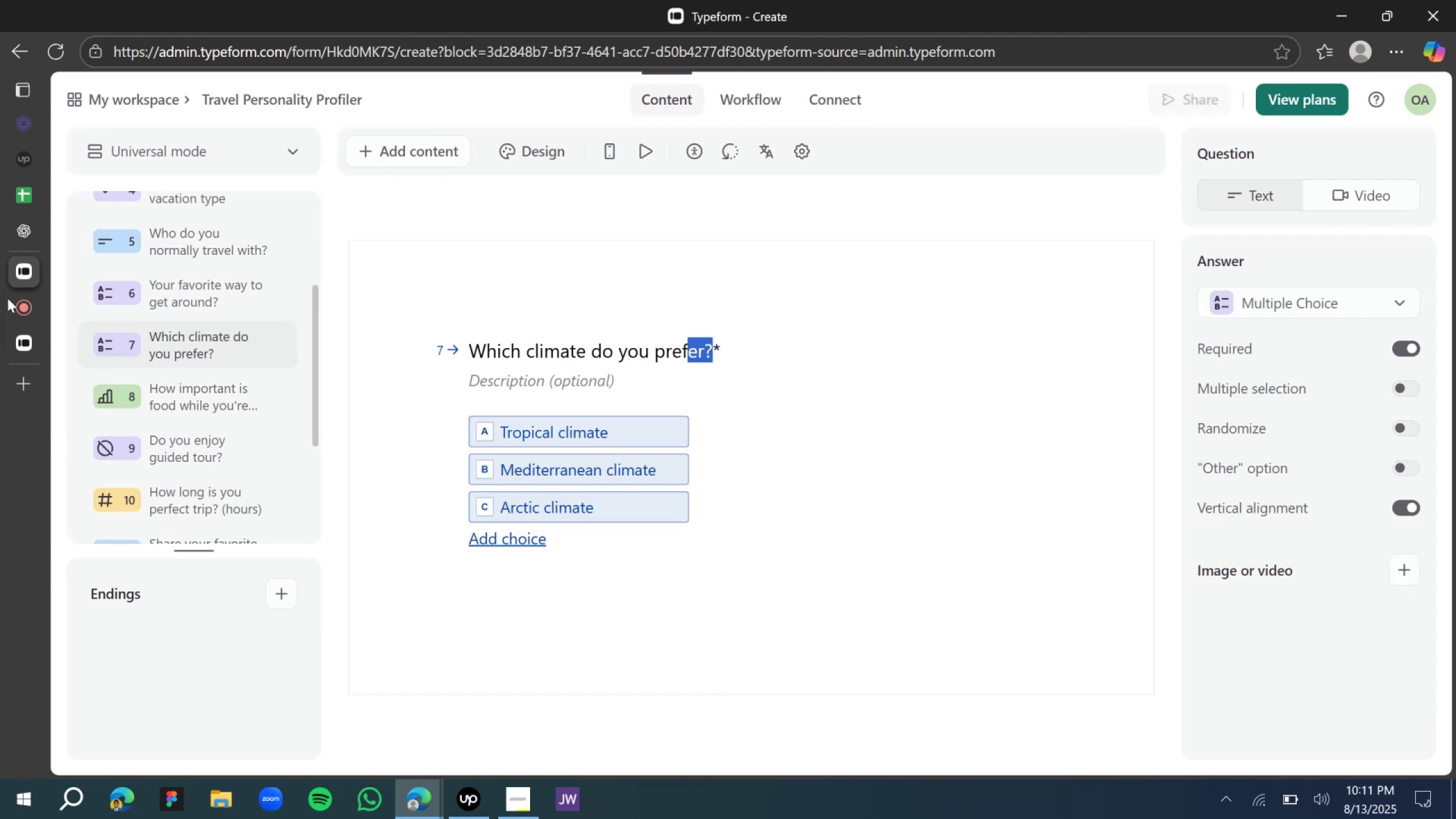 
left_click([188, 297])
 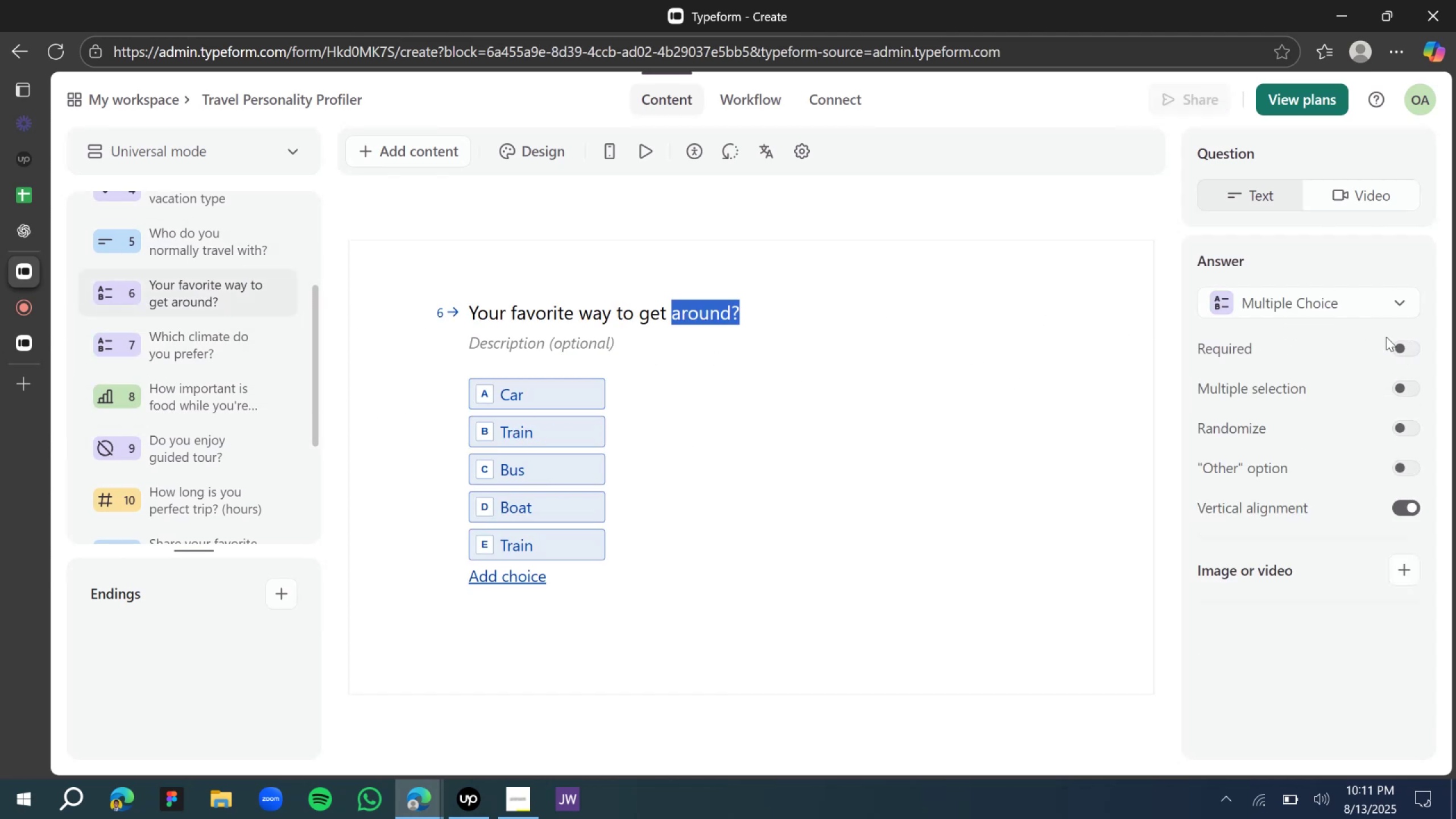 
left_click([1400, 348])
 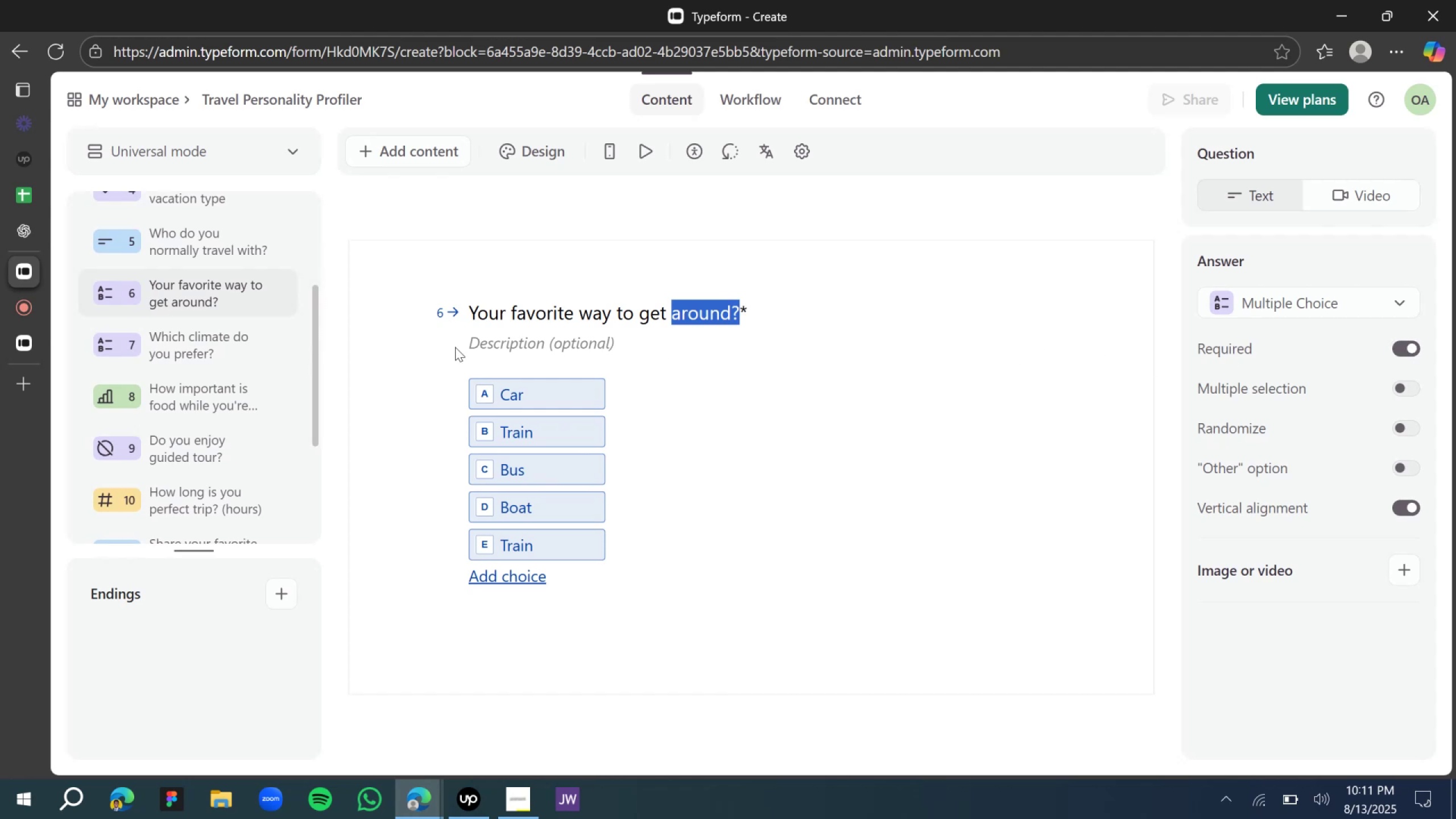 
scroll: coordinate [233, 332], scroll_direction: up, amount: 2.0
 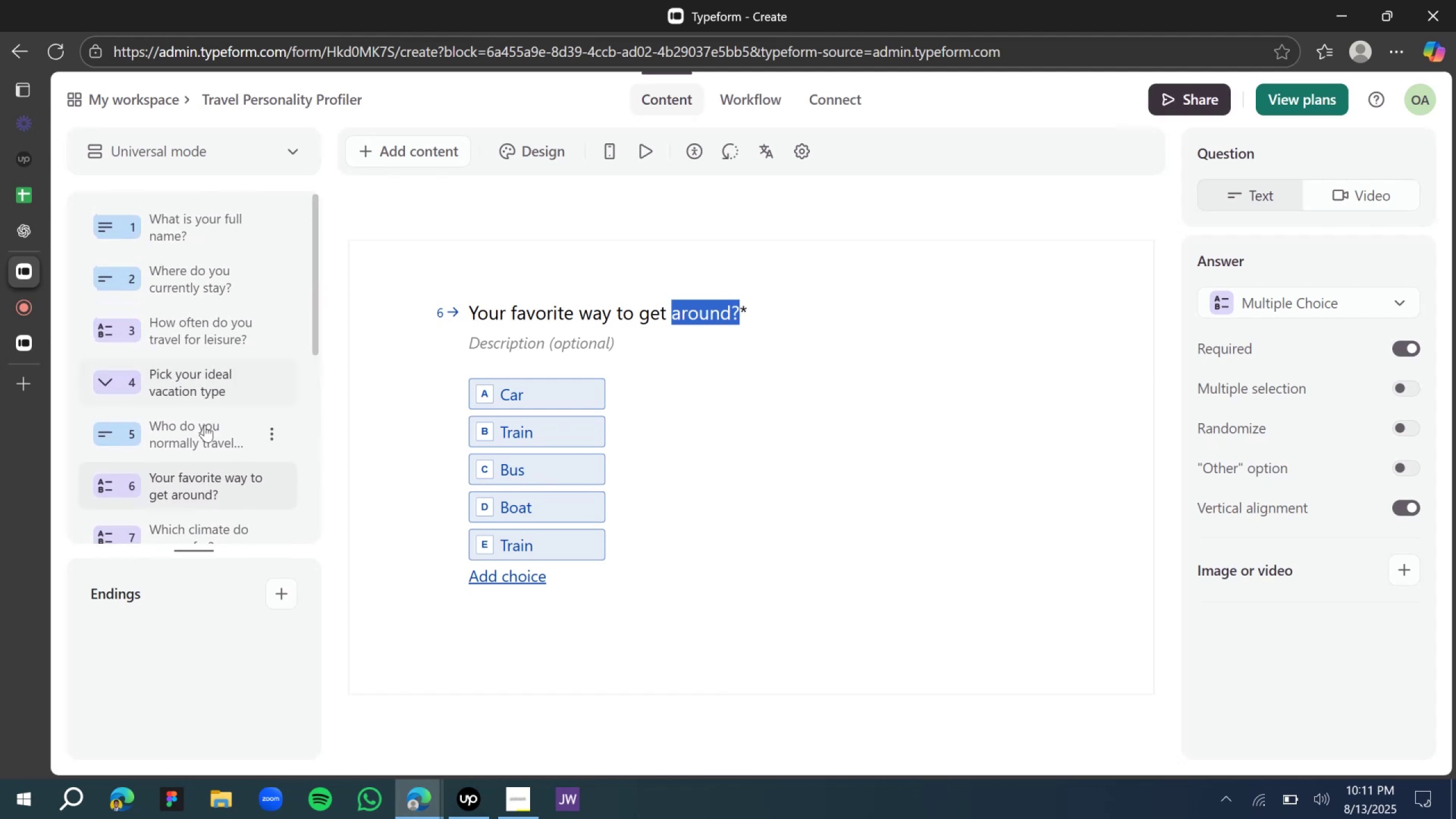 
left_click([192, 442])
 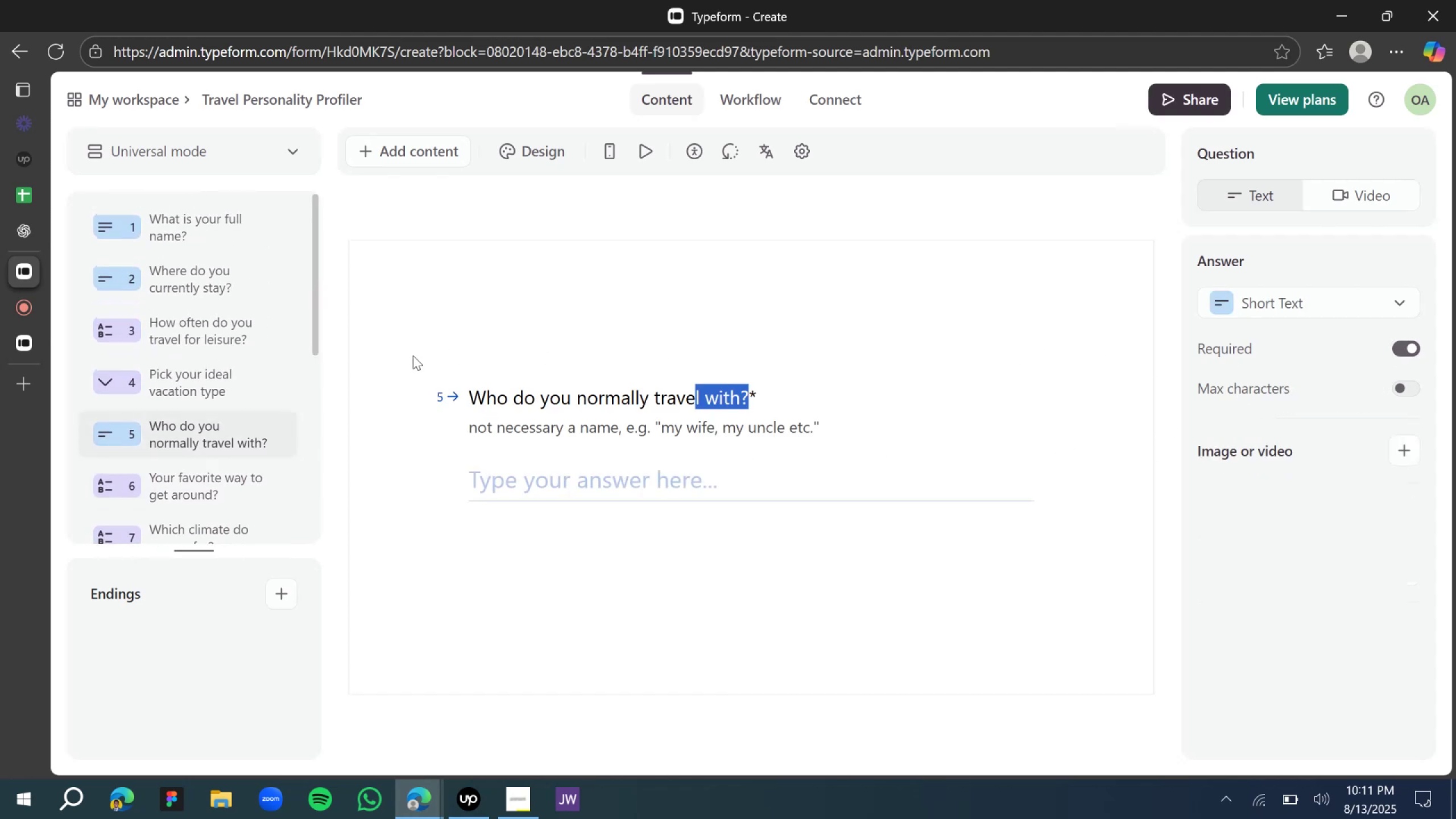 
left_click([155, 373])
 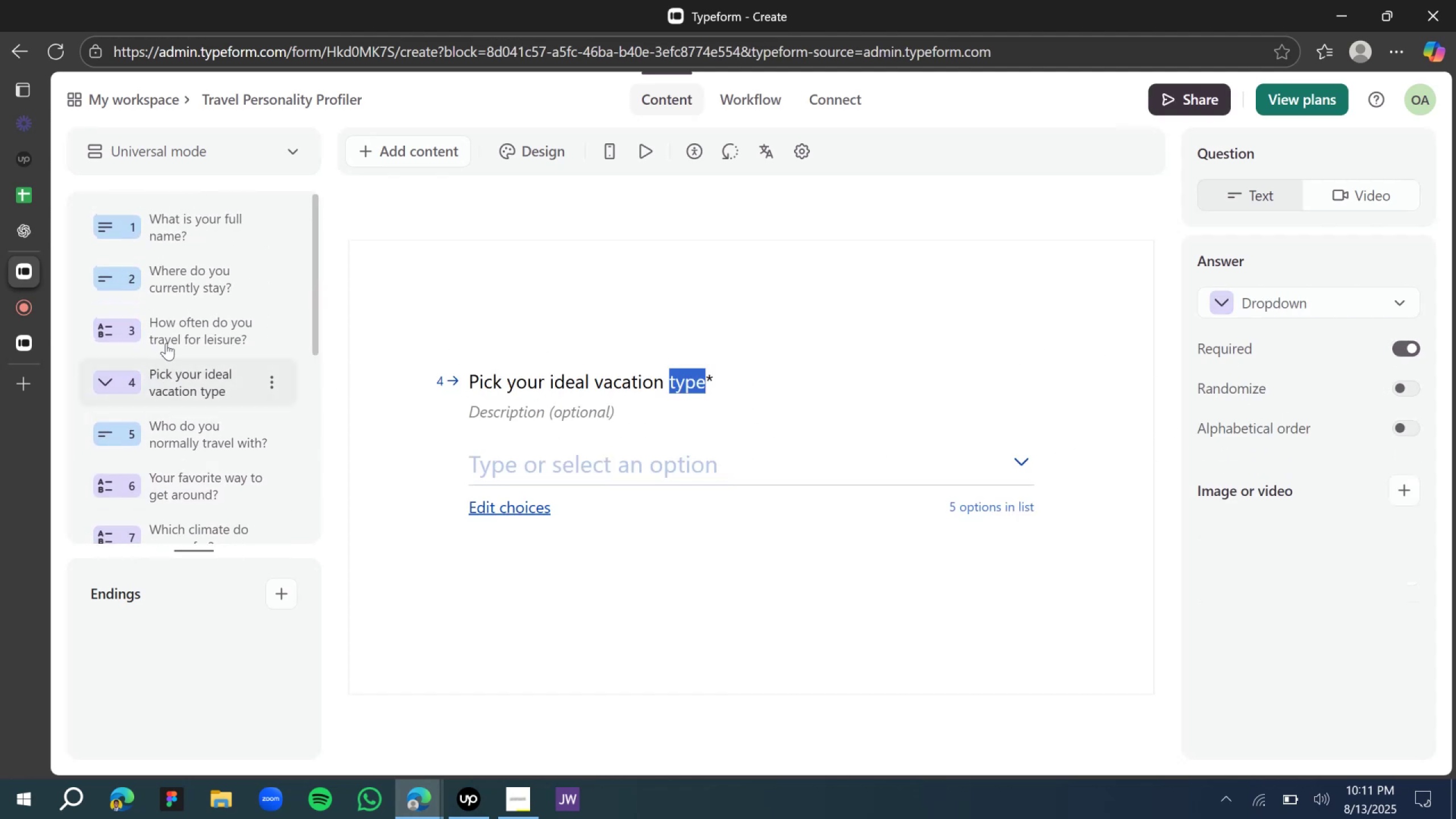 
left_click([169, 334])
 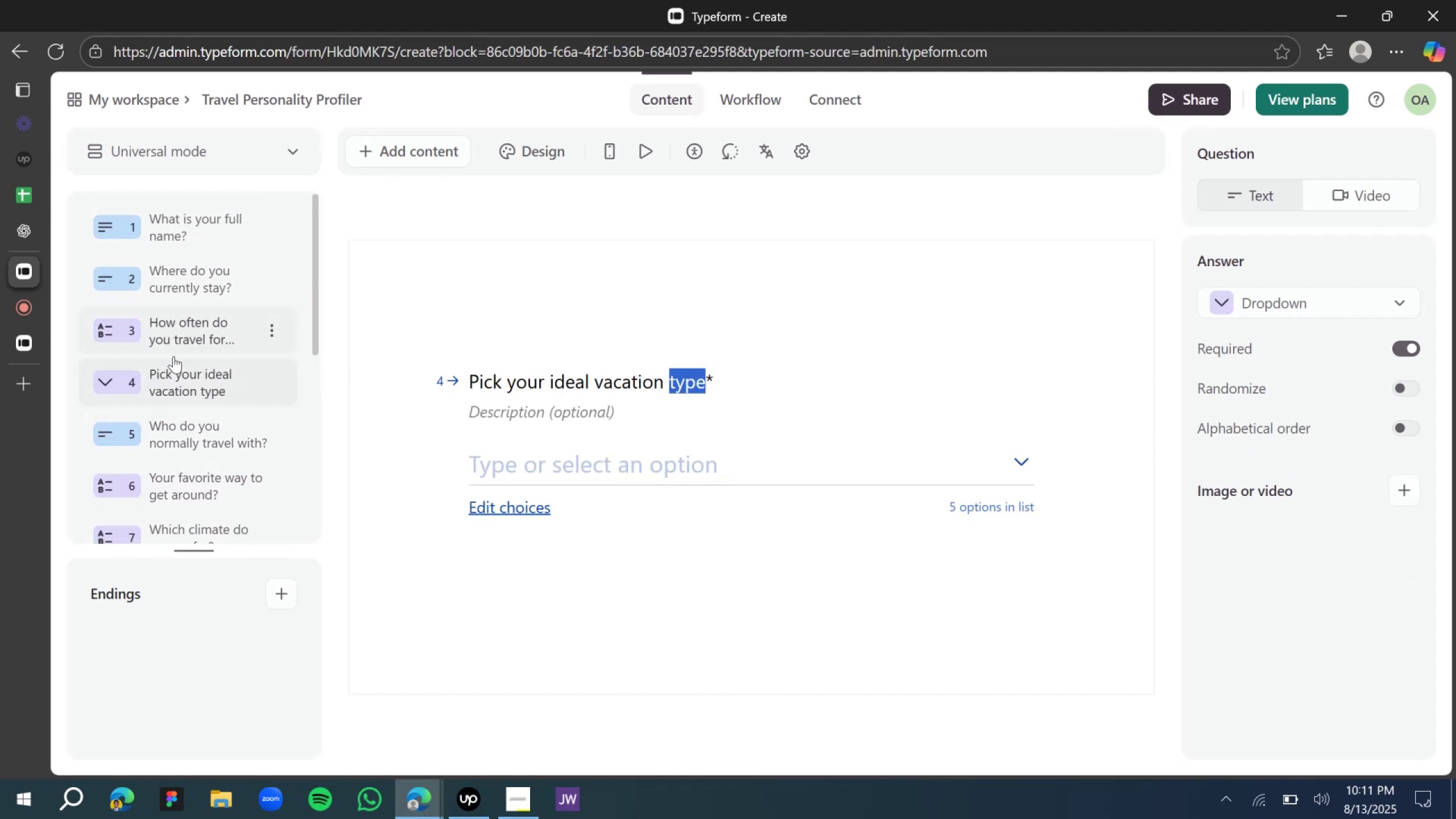 
scroll: coordinate [175, 358], scroll_direction: up, amount: 2.0
 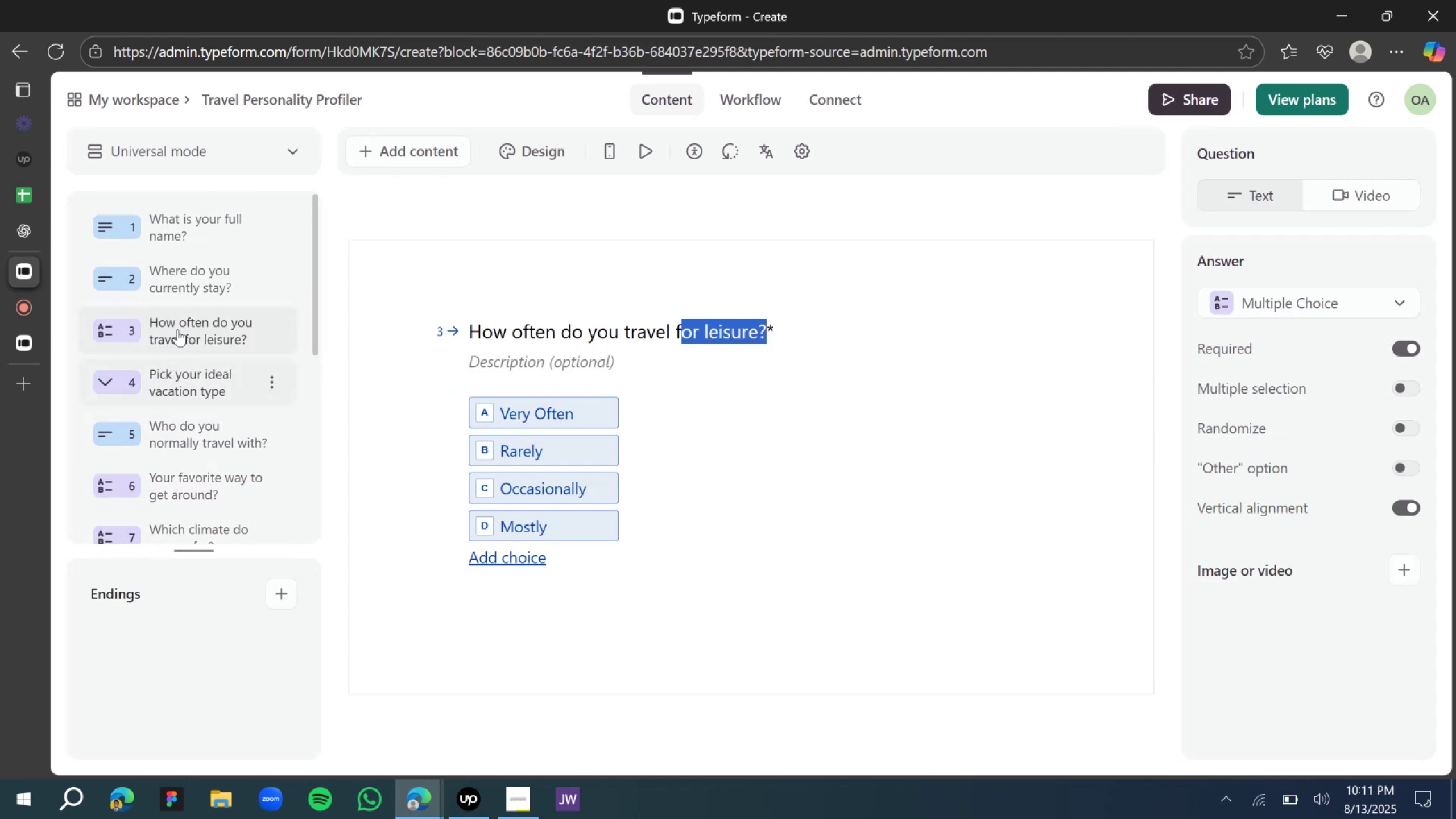 
left_click([177, 329])
 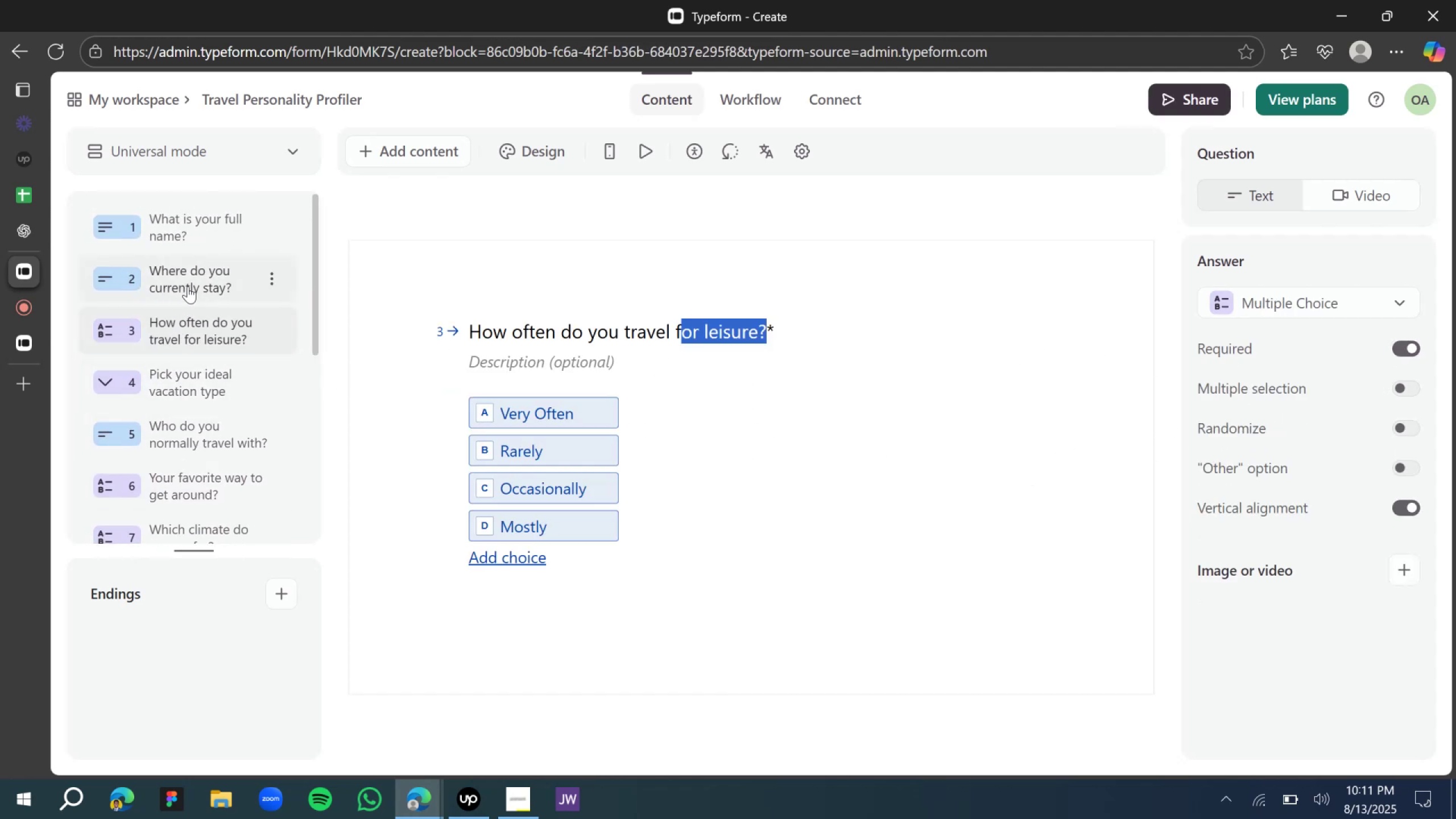 
left_click([189, 285])
 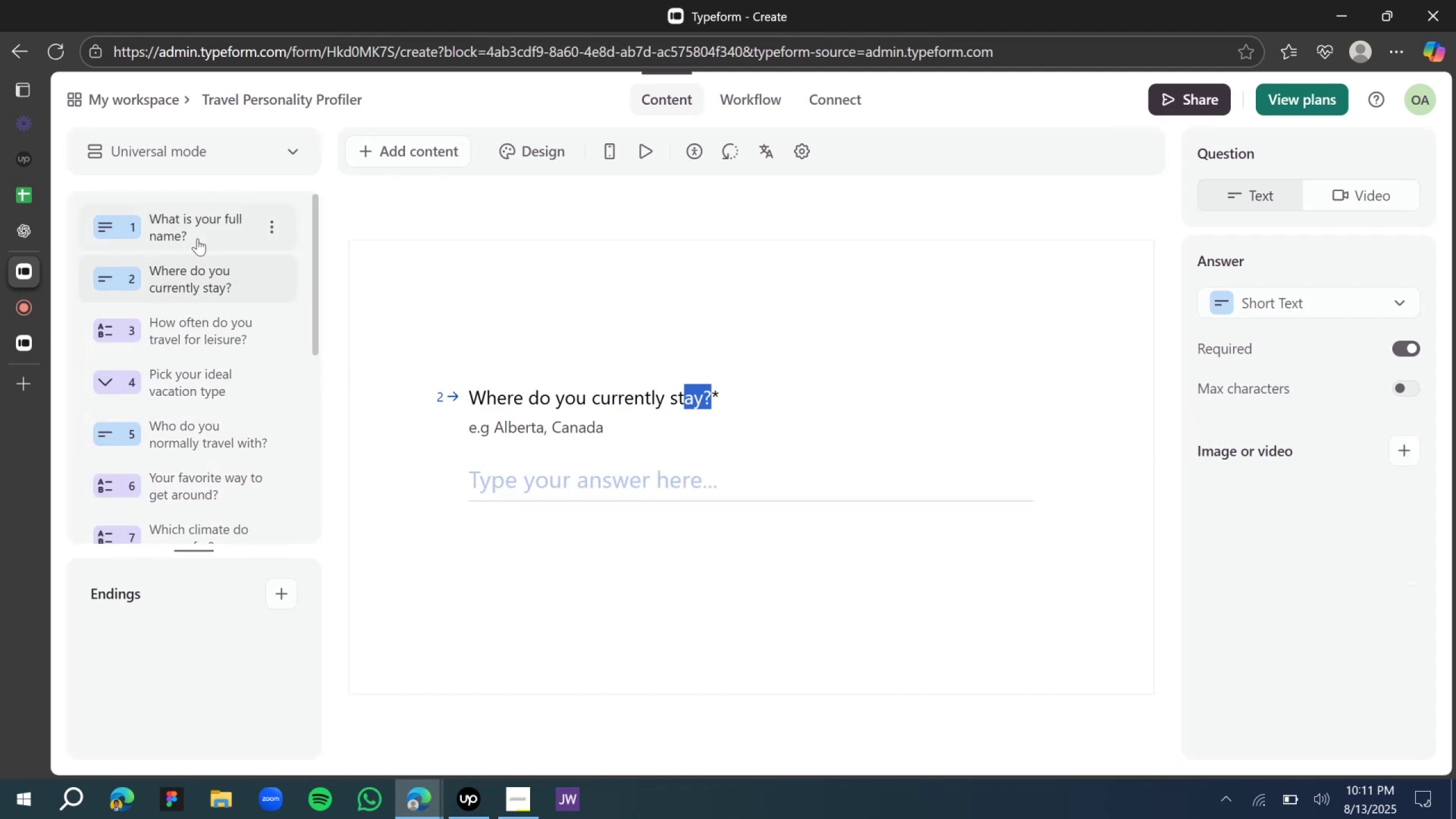 
left_click([197, 238])
 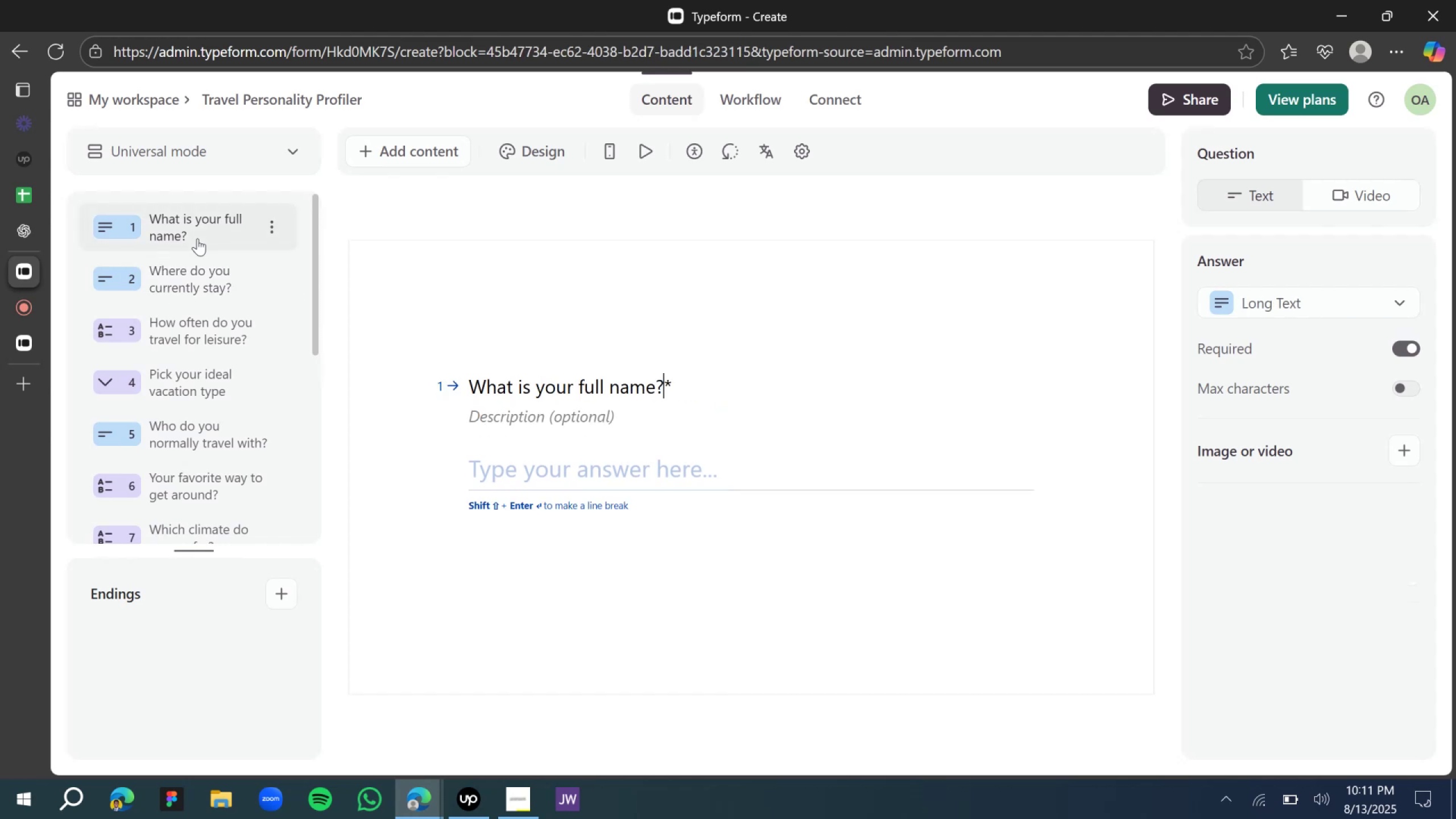 
scroll: coordinate [216, 350], scroll_direction: down, amount: 14.0
 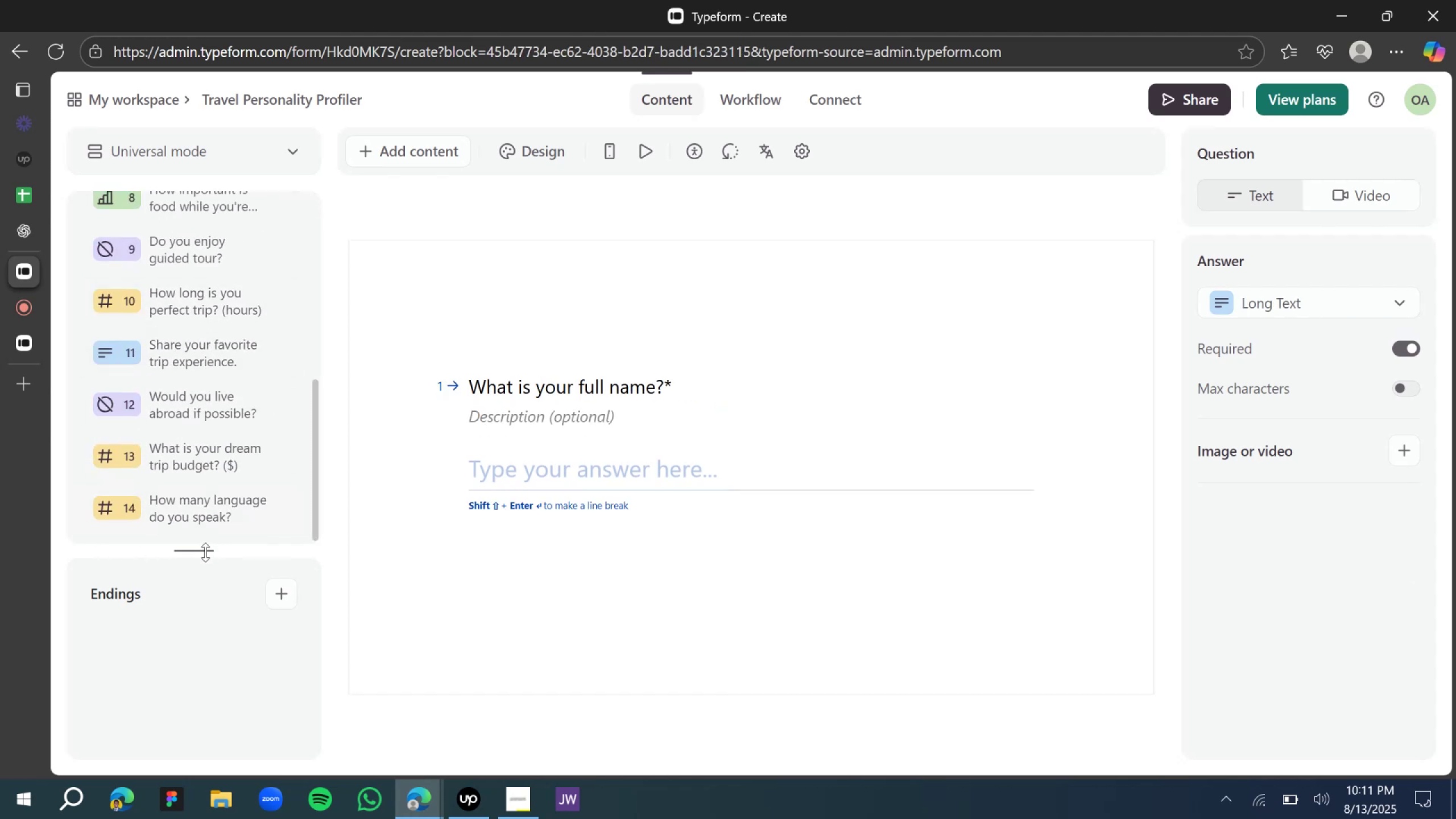 
left_click_drag(start_coordinate=[205, 552], to_coordinate=[193, 762])
 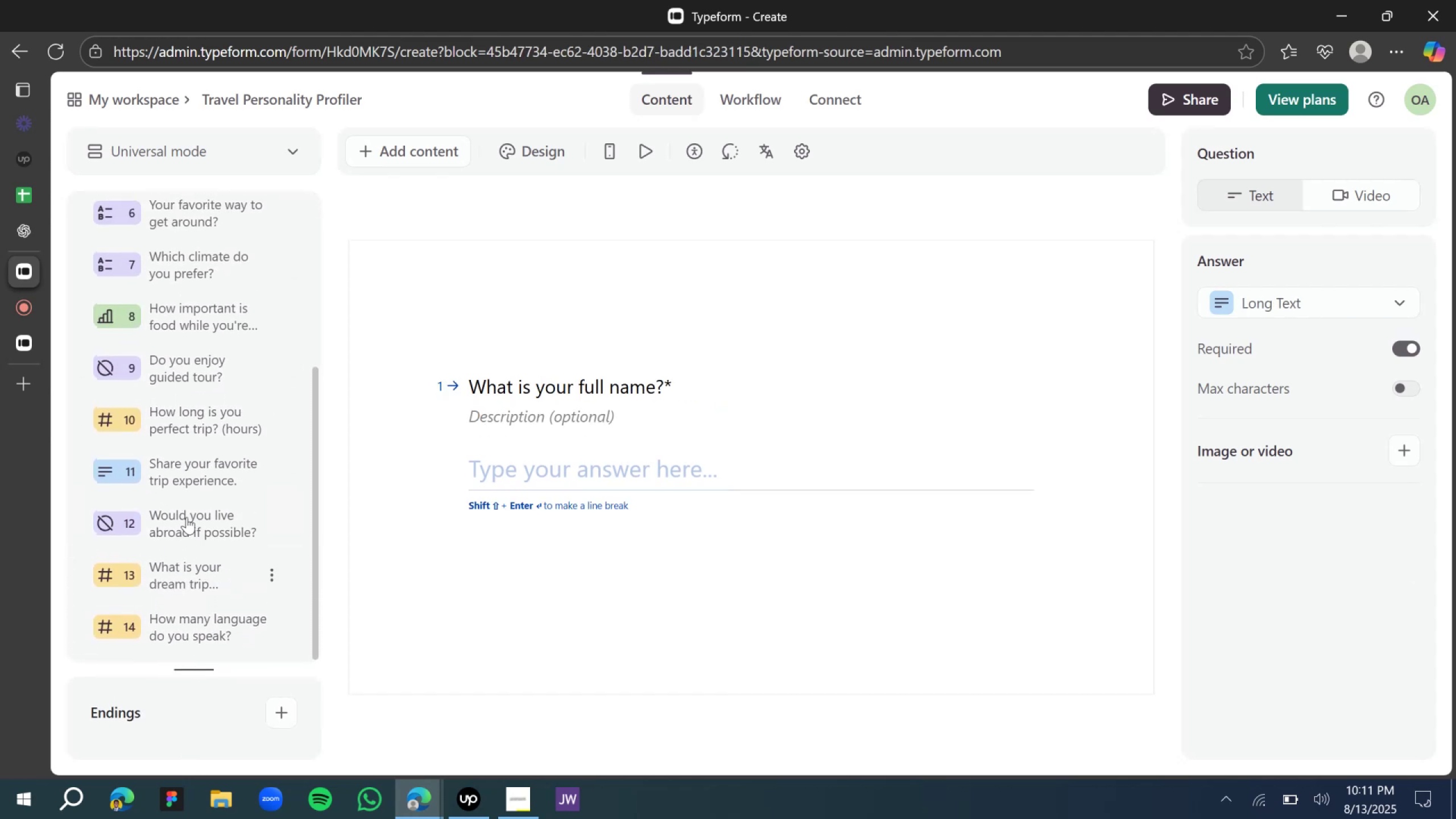 
scroll: coordinate [186, 439], scroll_direction: up, amount: 11.0
 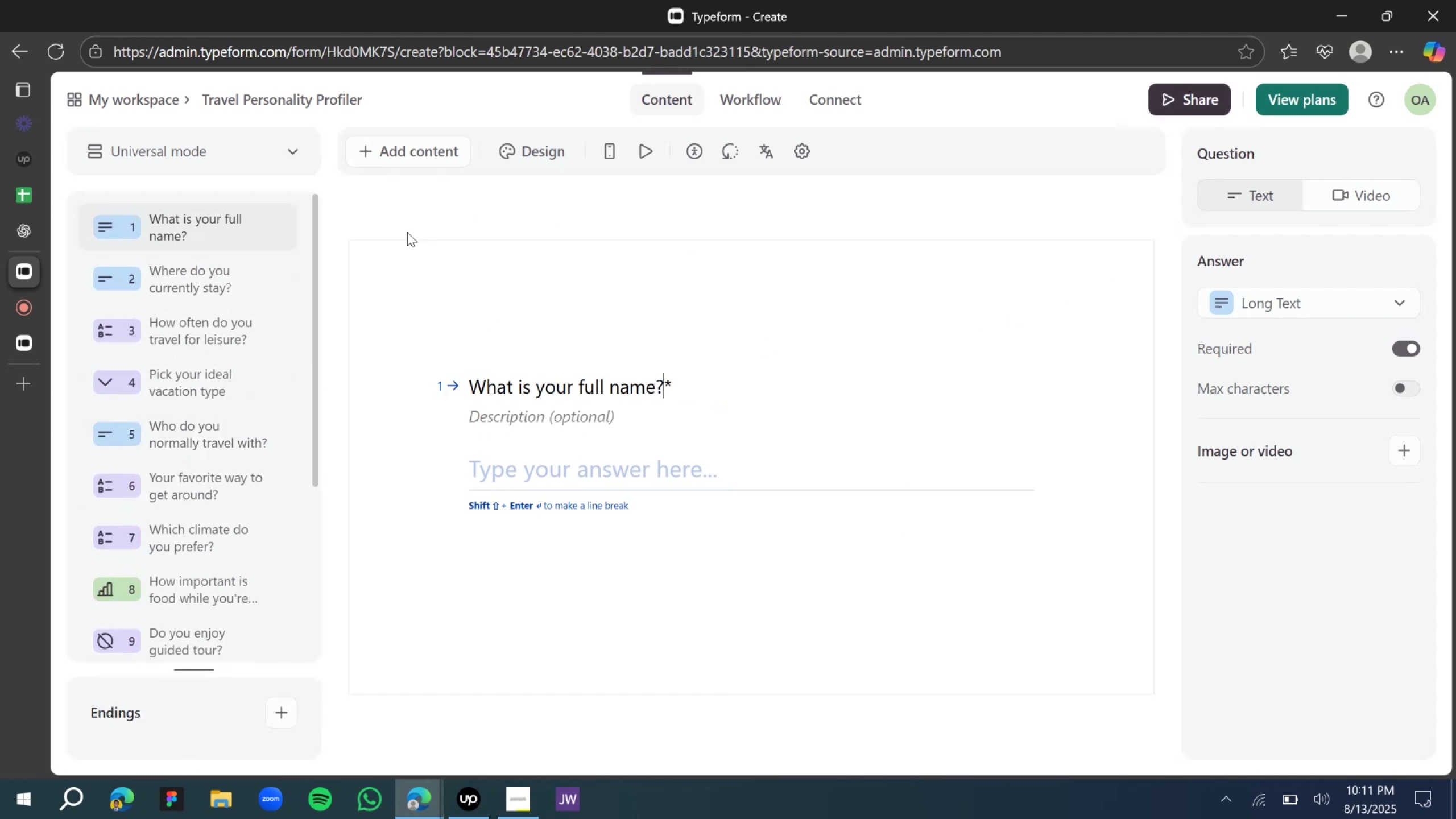 
double_click([395, 219])
 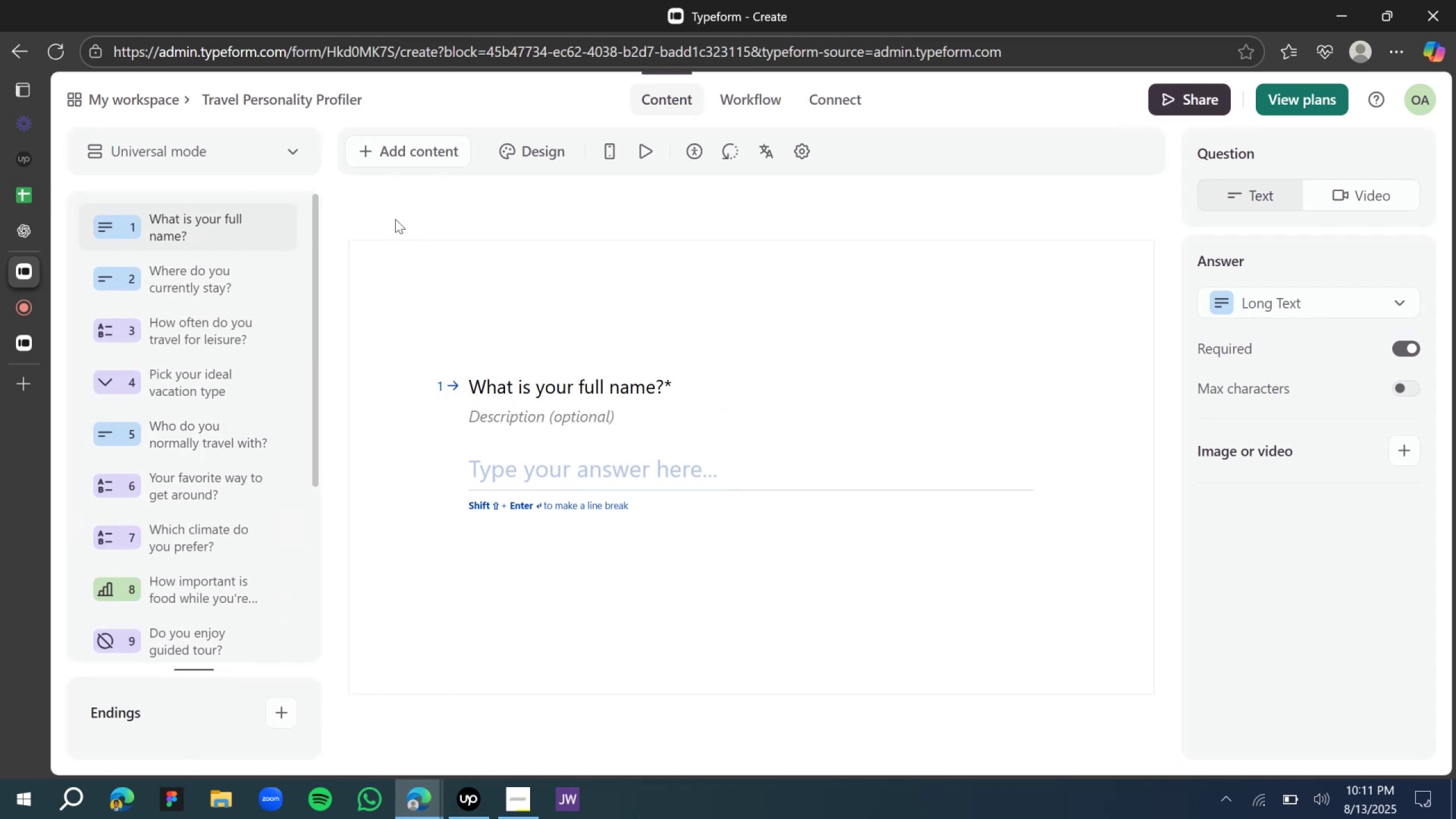 
triple_click([395, 219])
 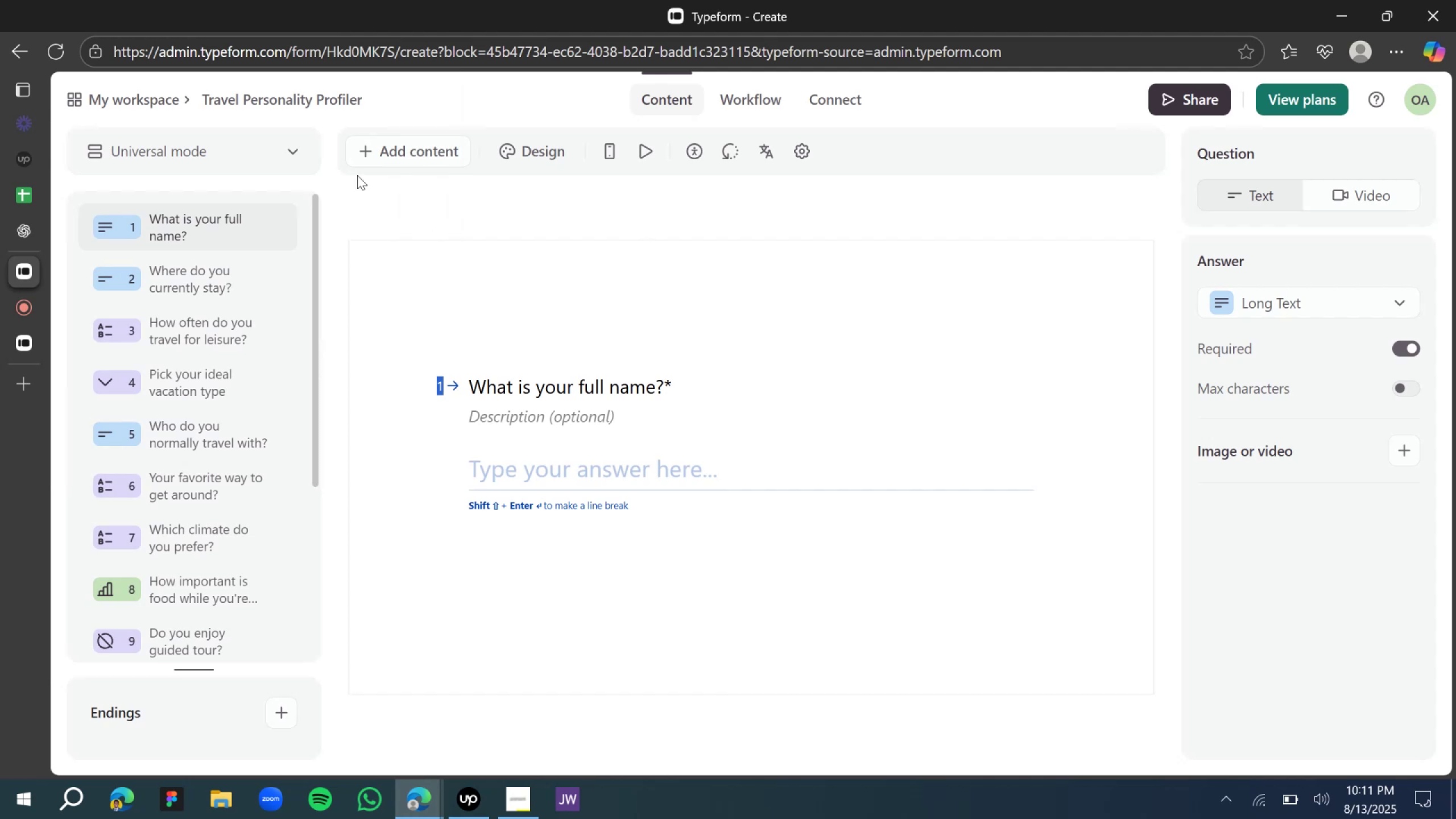 
left_click([316, 103])
 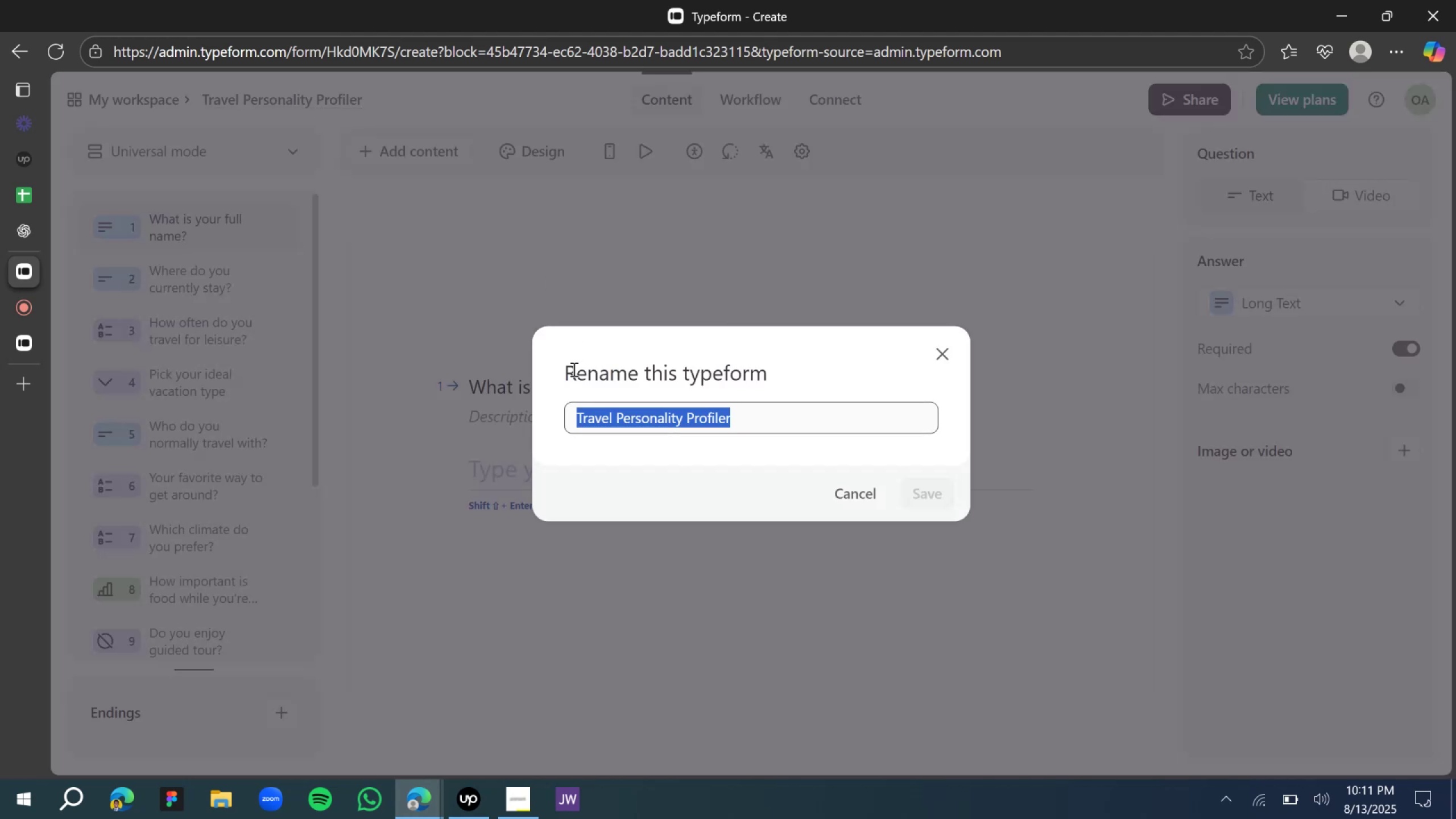 
key(Control+C)
 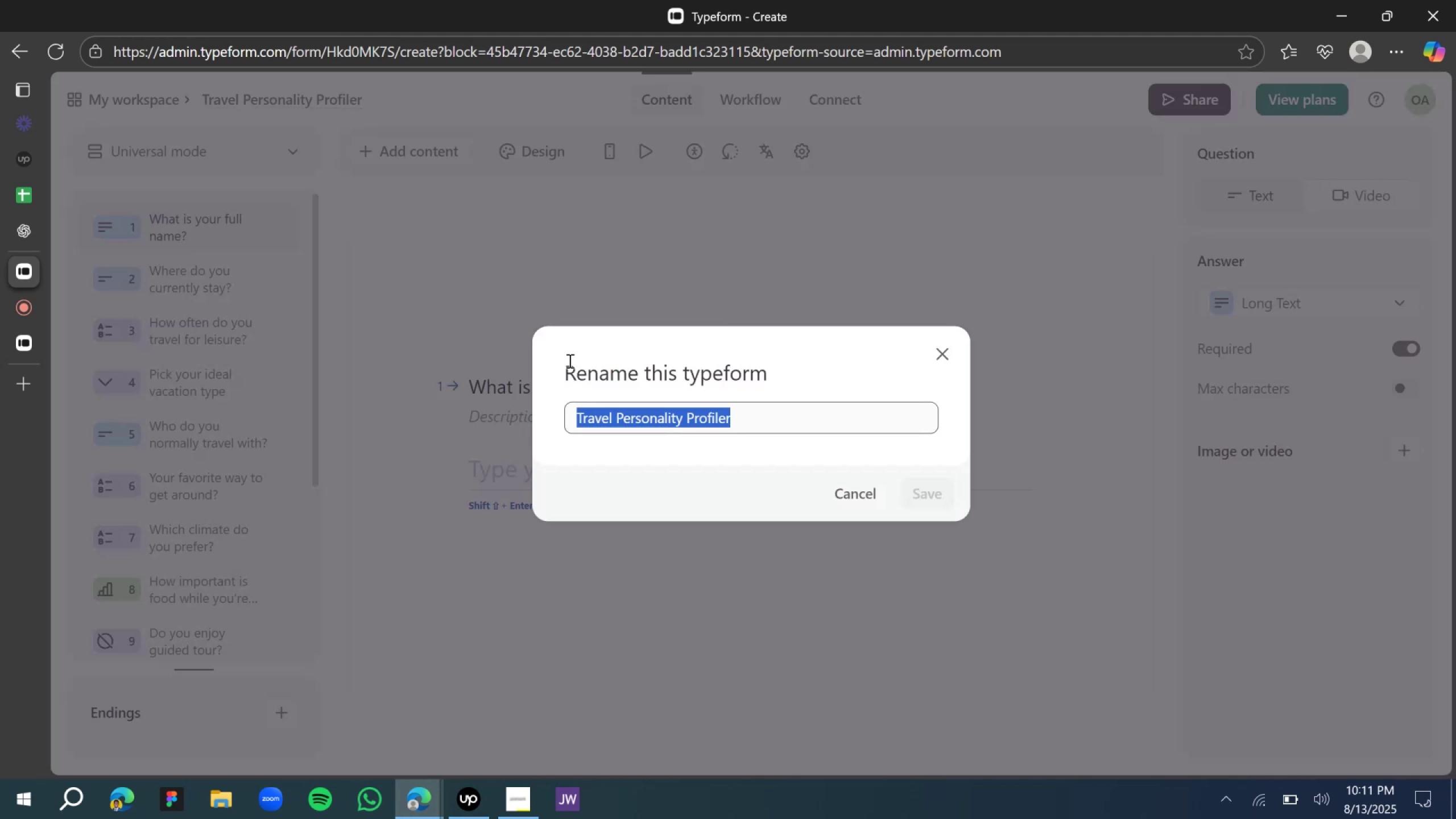 
key(Control+C)
 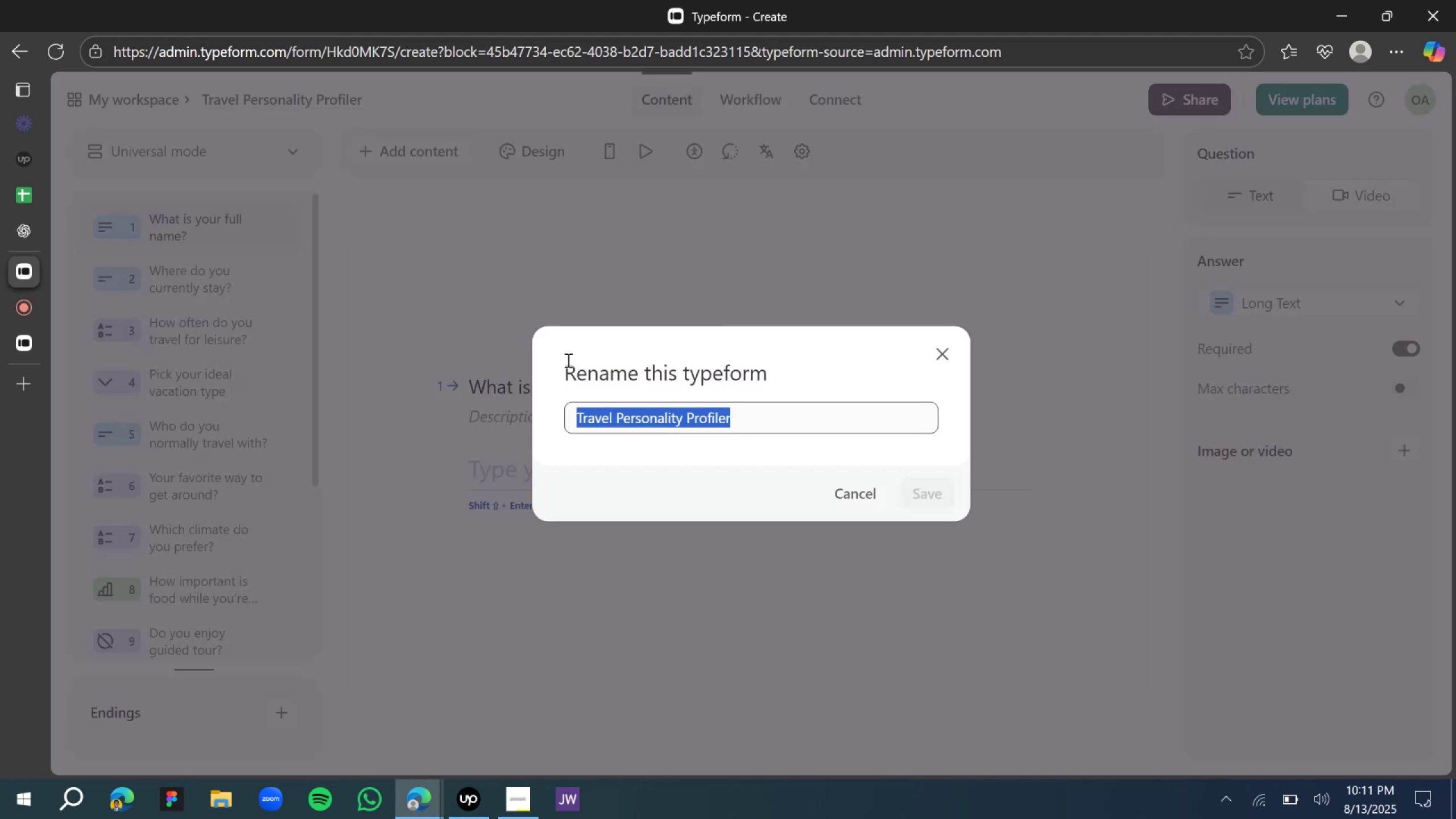 
key(Control+C)
 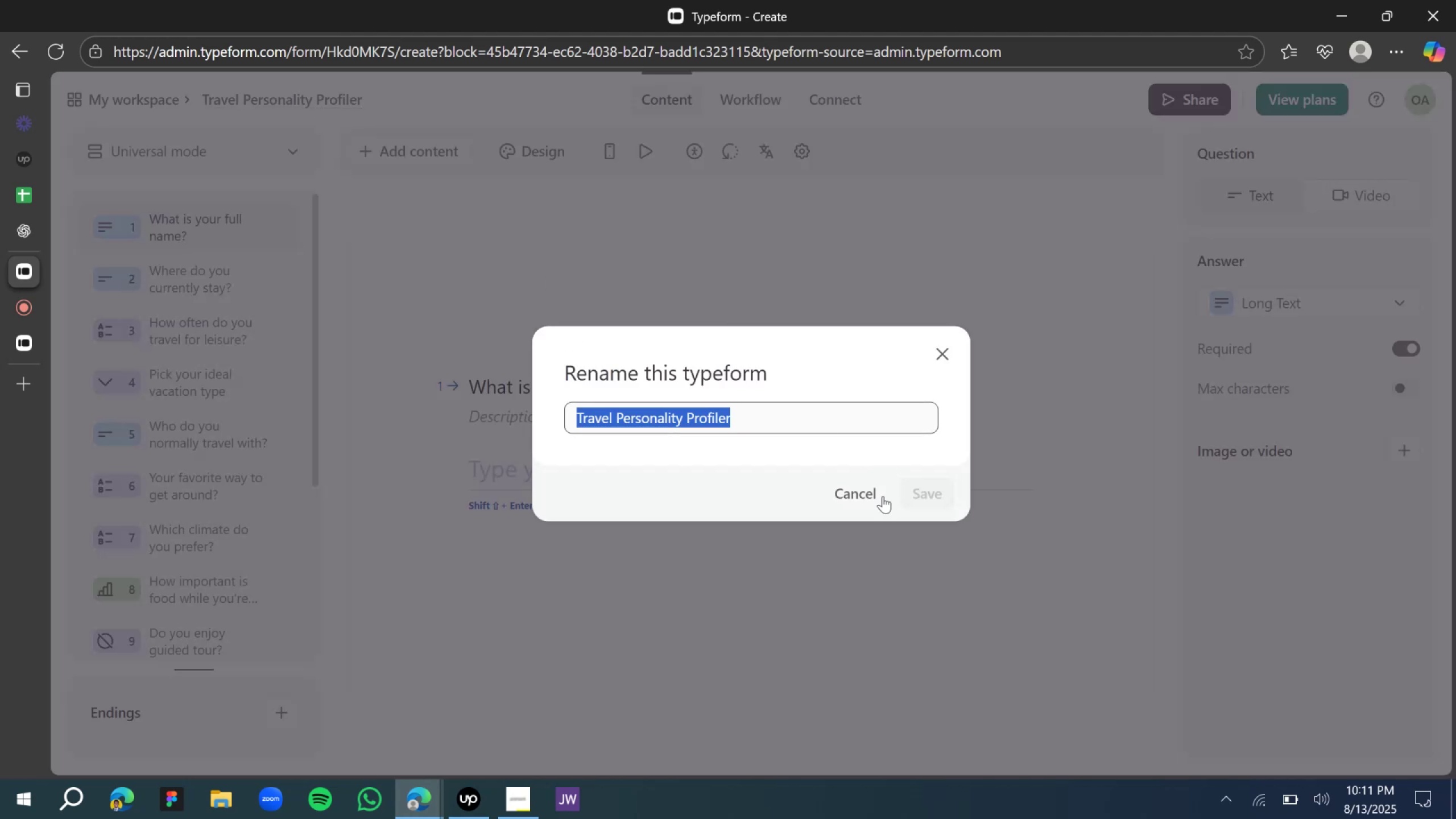 
left_click([863, 504])
 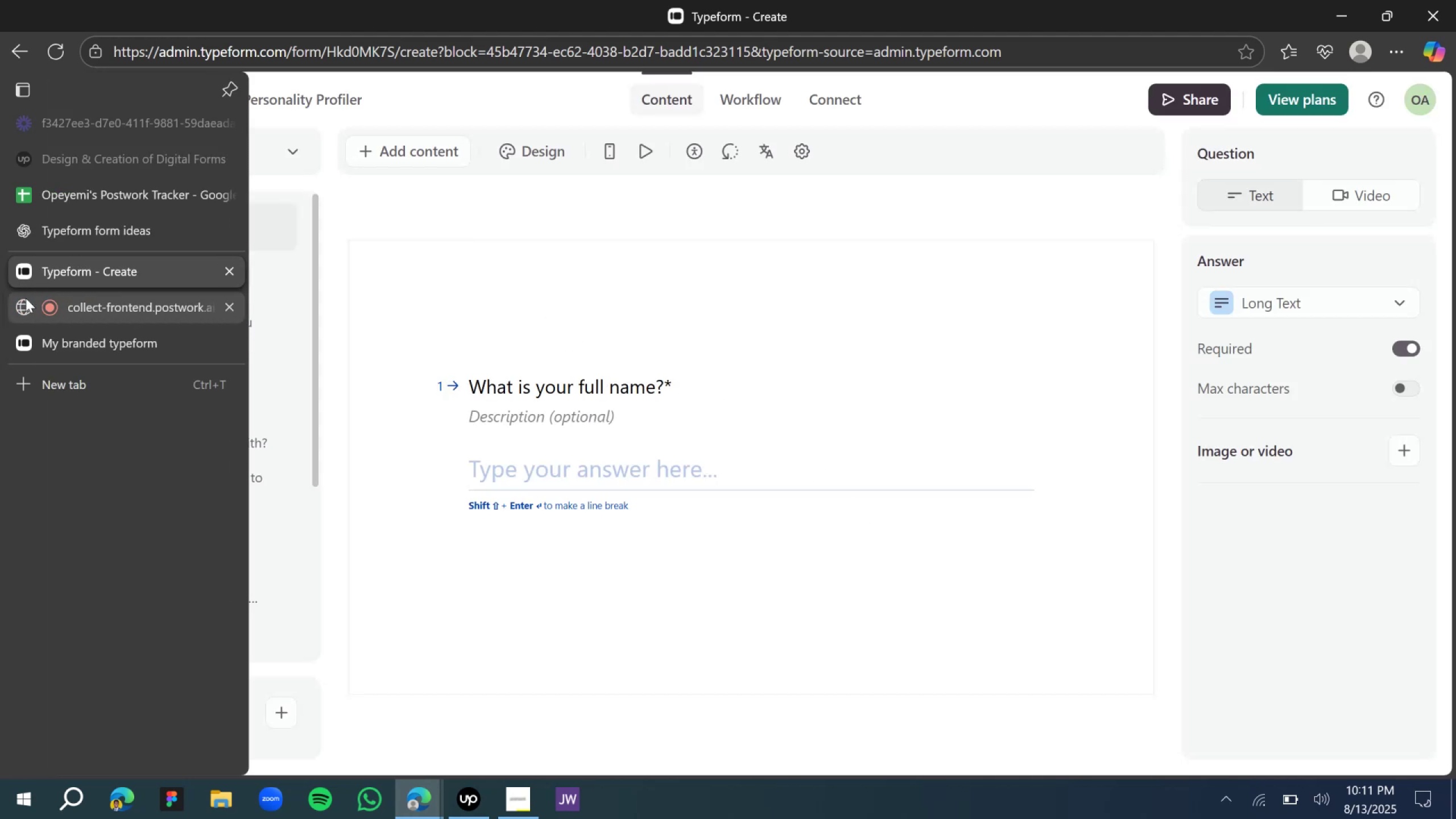 
left_click([85, 309])
 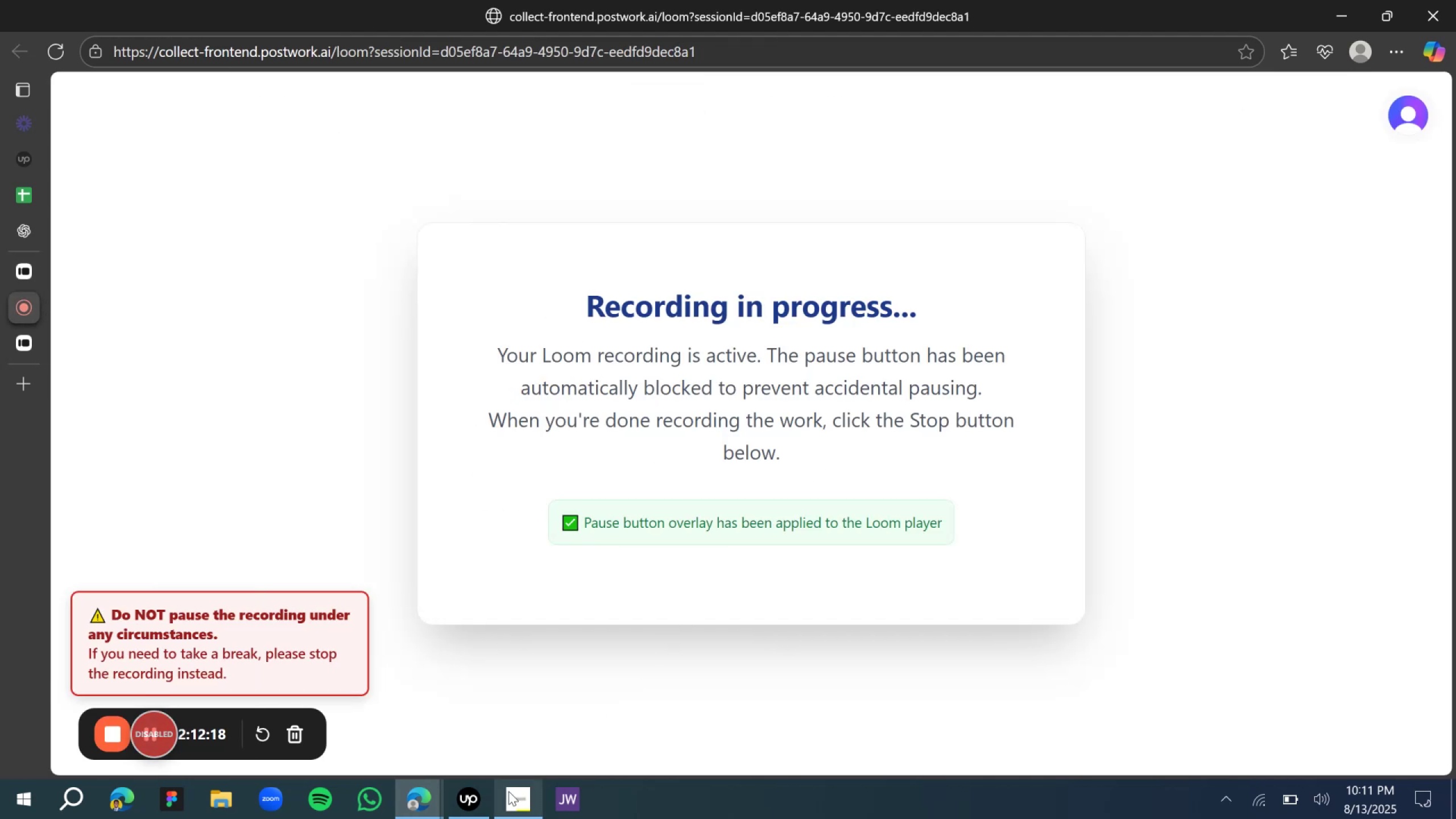 
left_click([474, 804])
 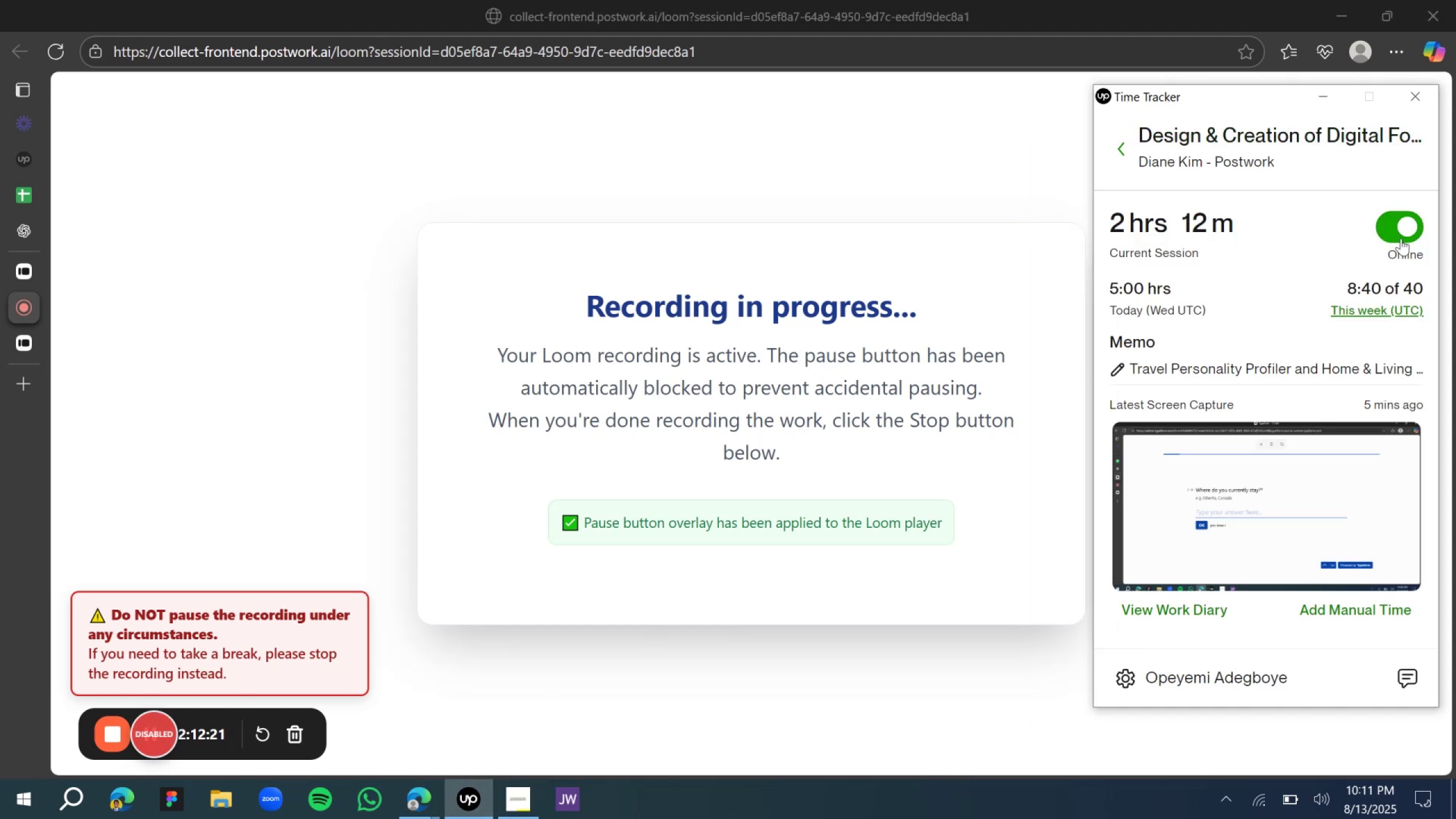 